 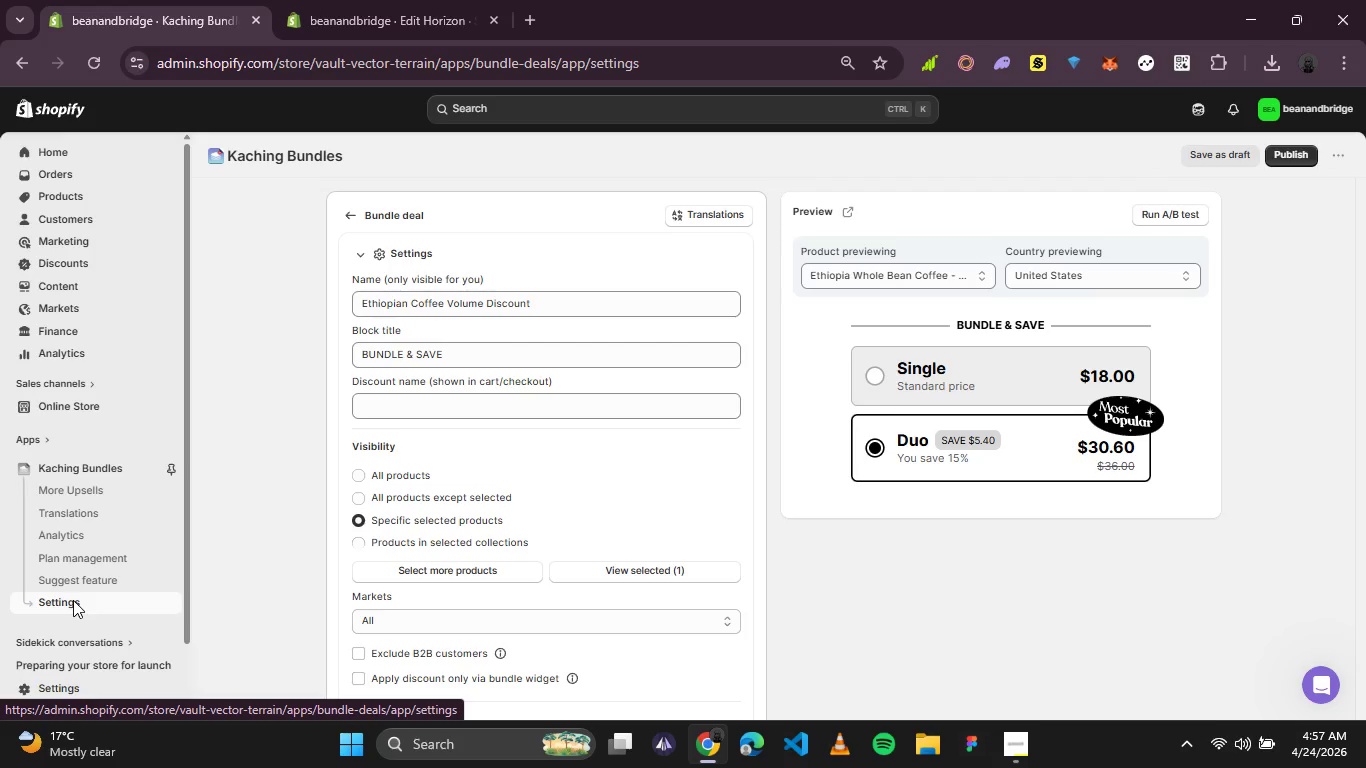 
left_click([75, 577])
 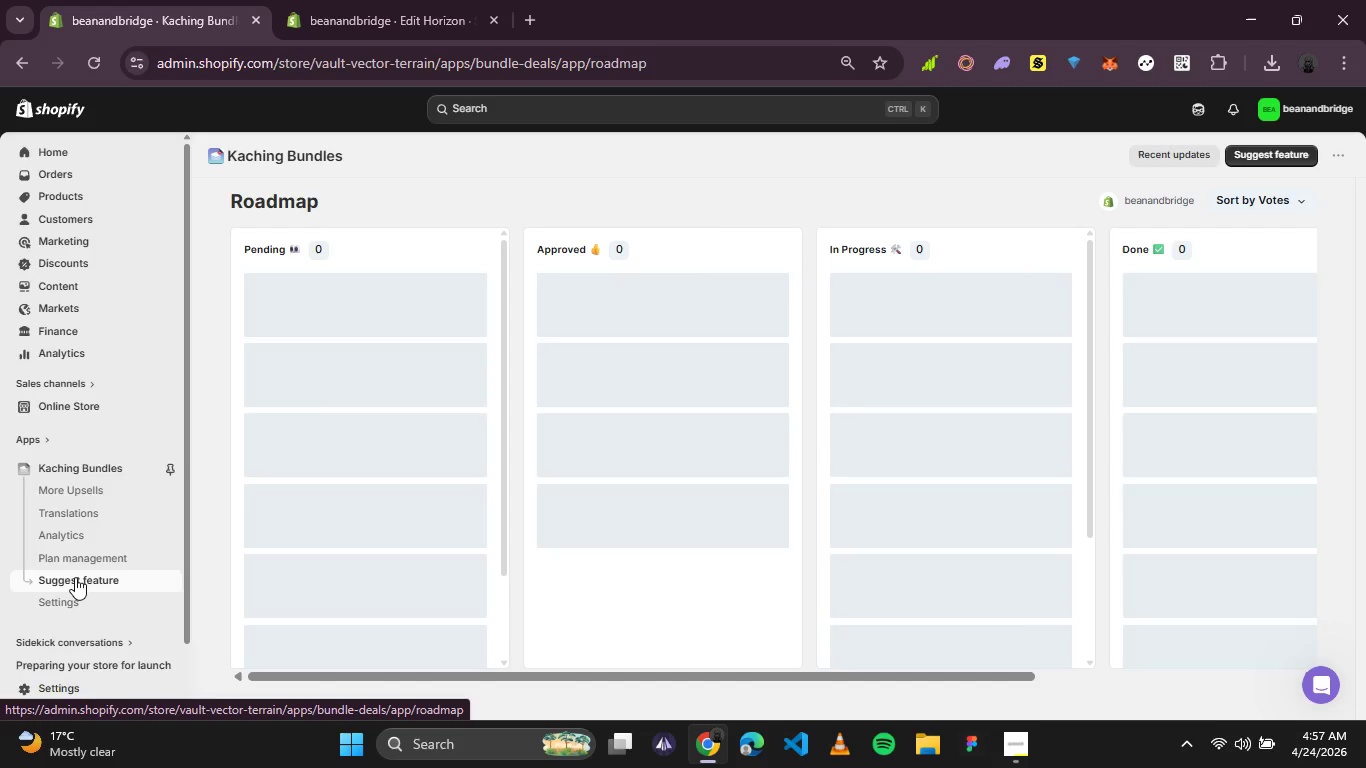 
wait(7.44)
 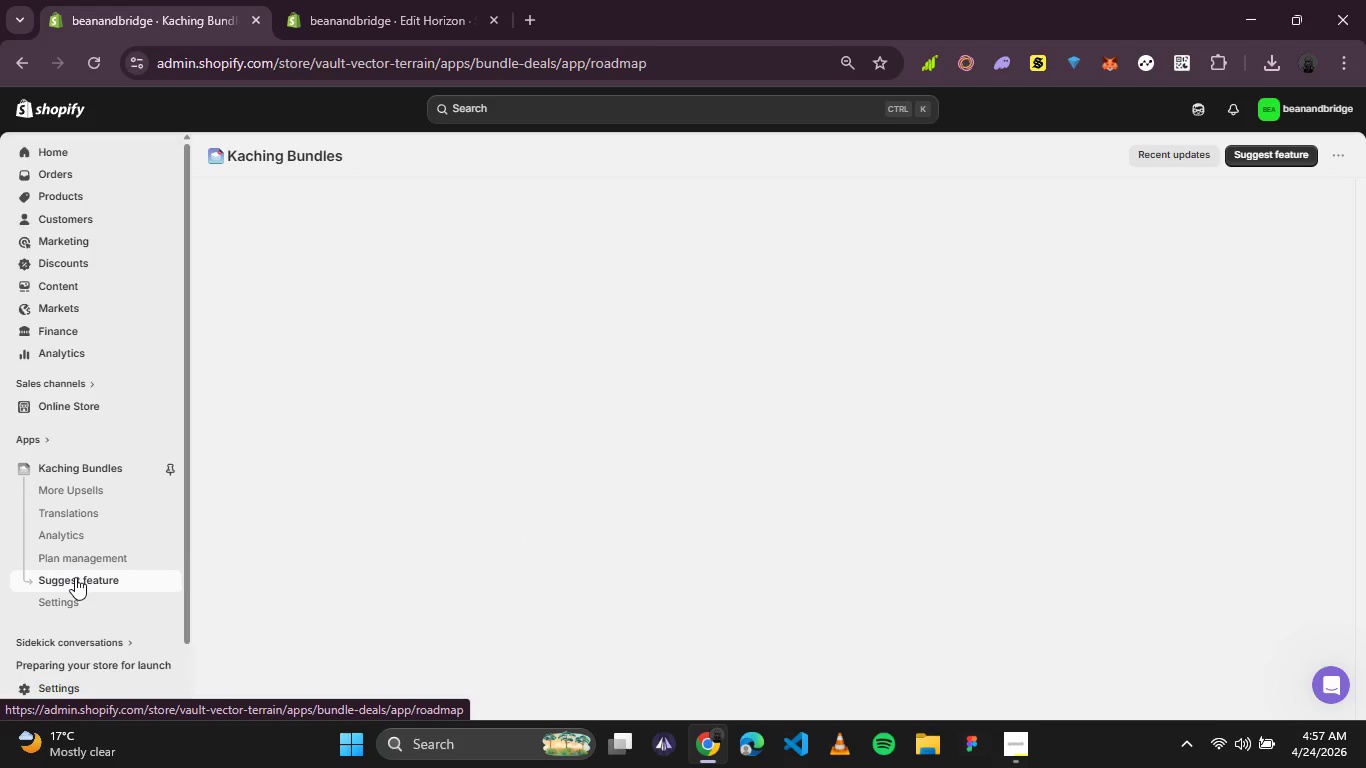 
scroll: coordinate [605, 536], scroll_direction: down, amount: 2.0
 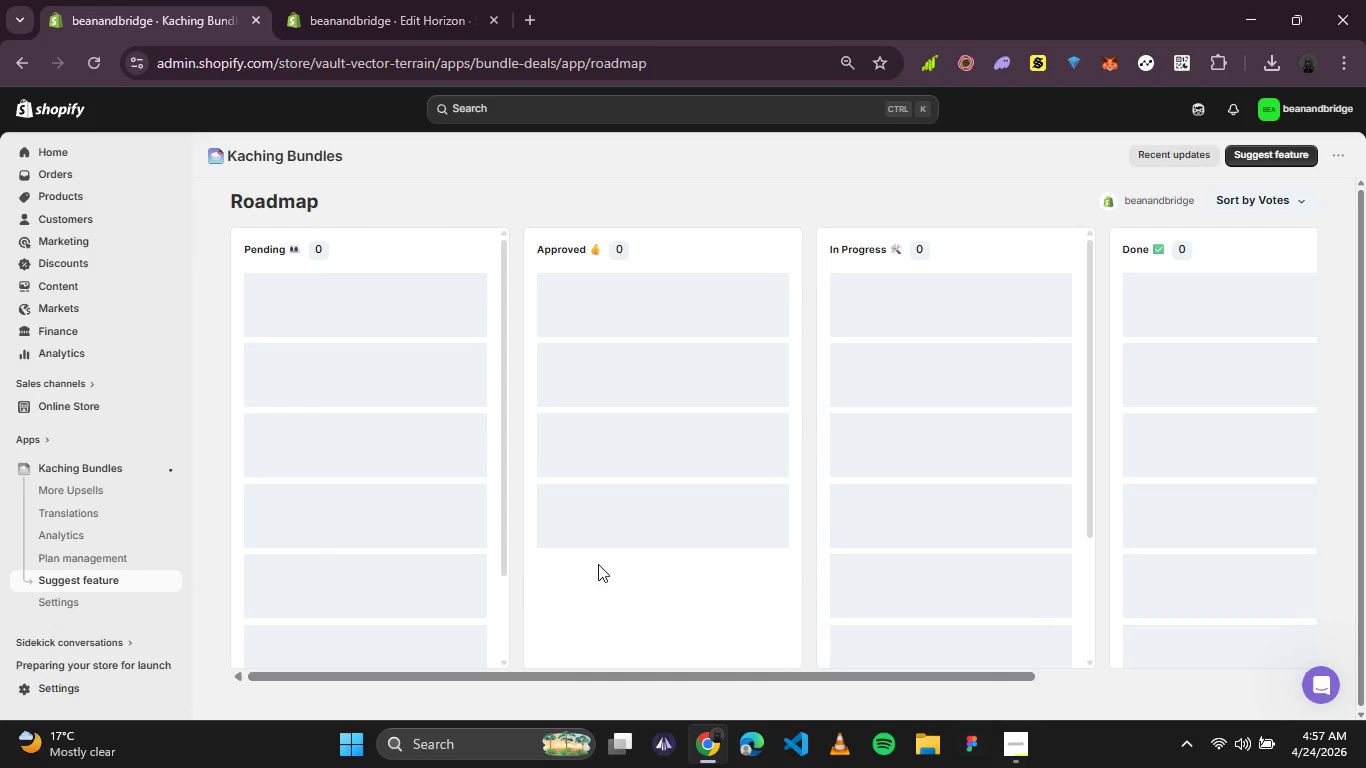 
wait(7.61)
 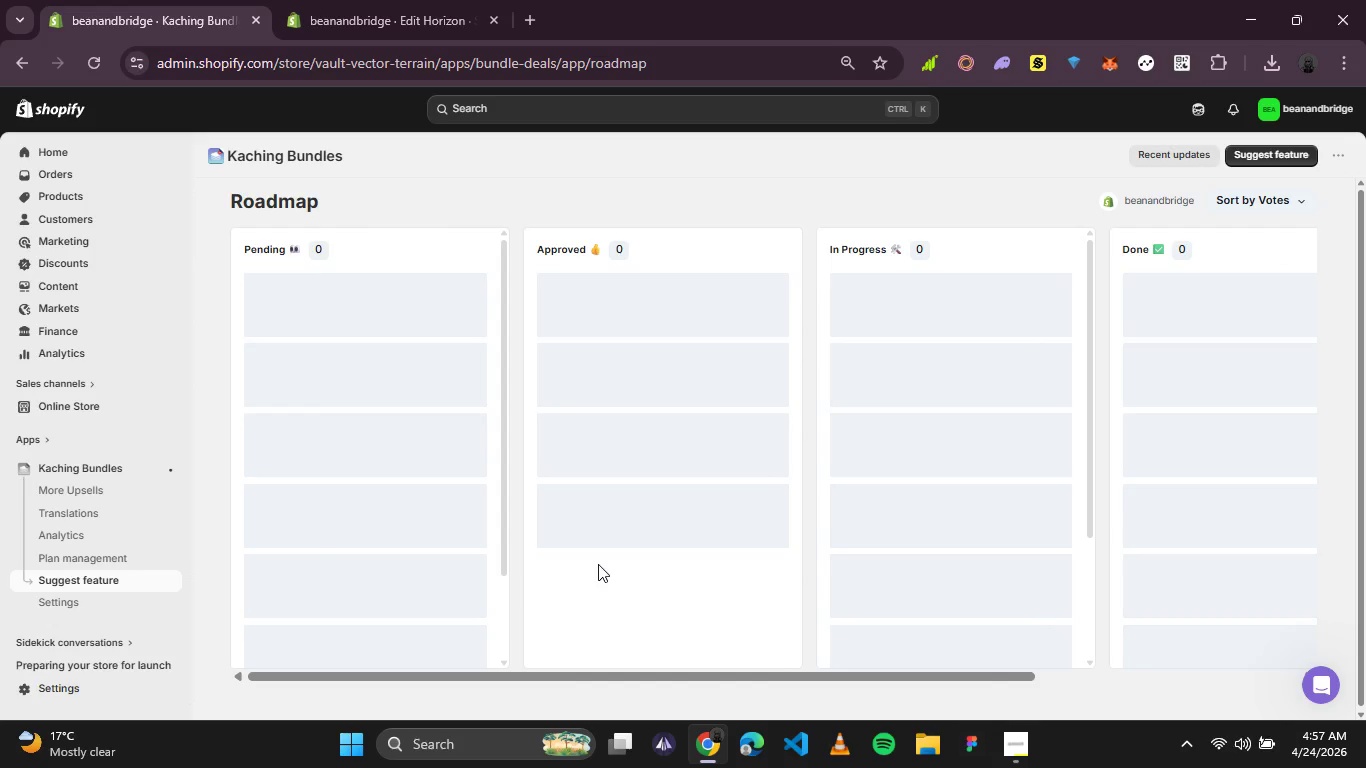 
scroll: coordinate [894, 461], scroll_direction: down, amount: 3.0
 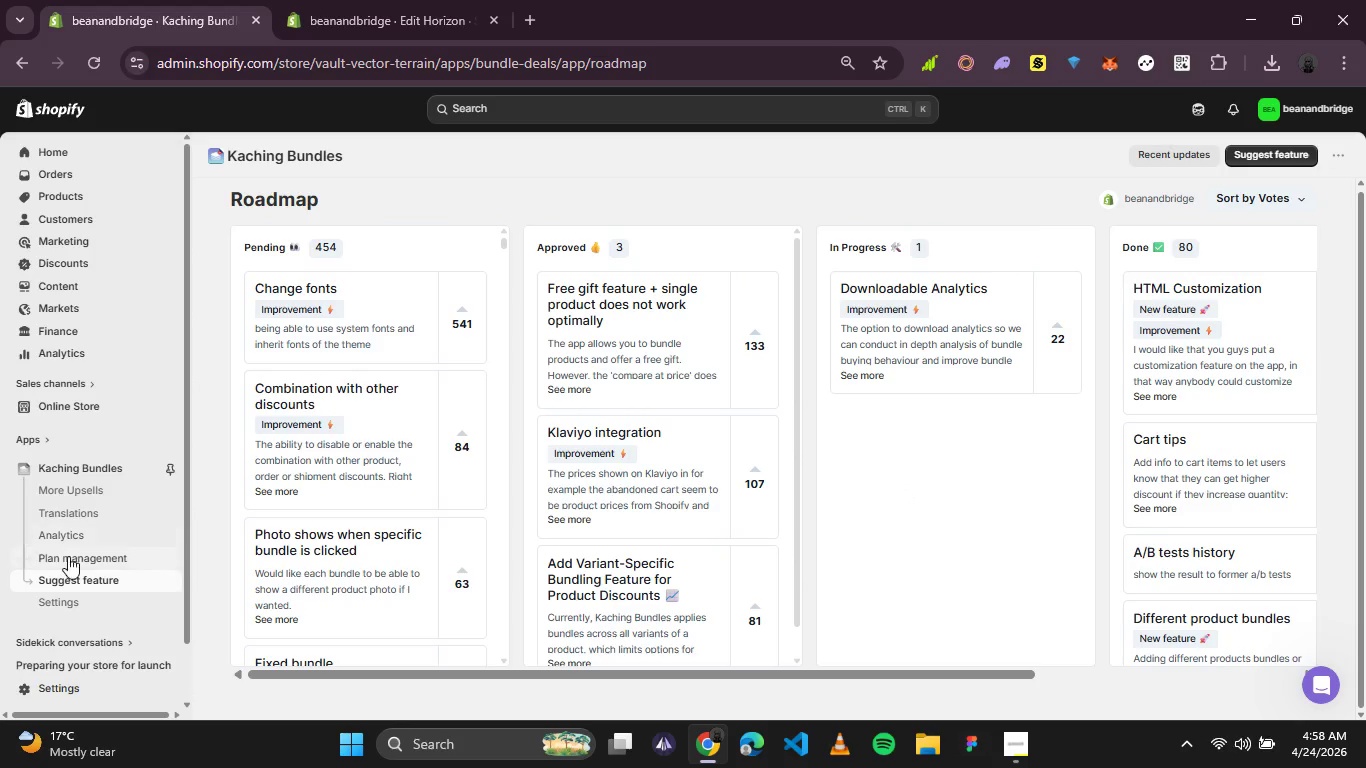 
left_click([63, 558])
 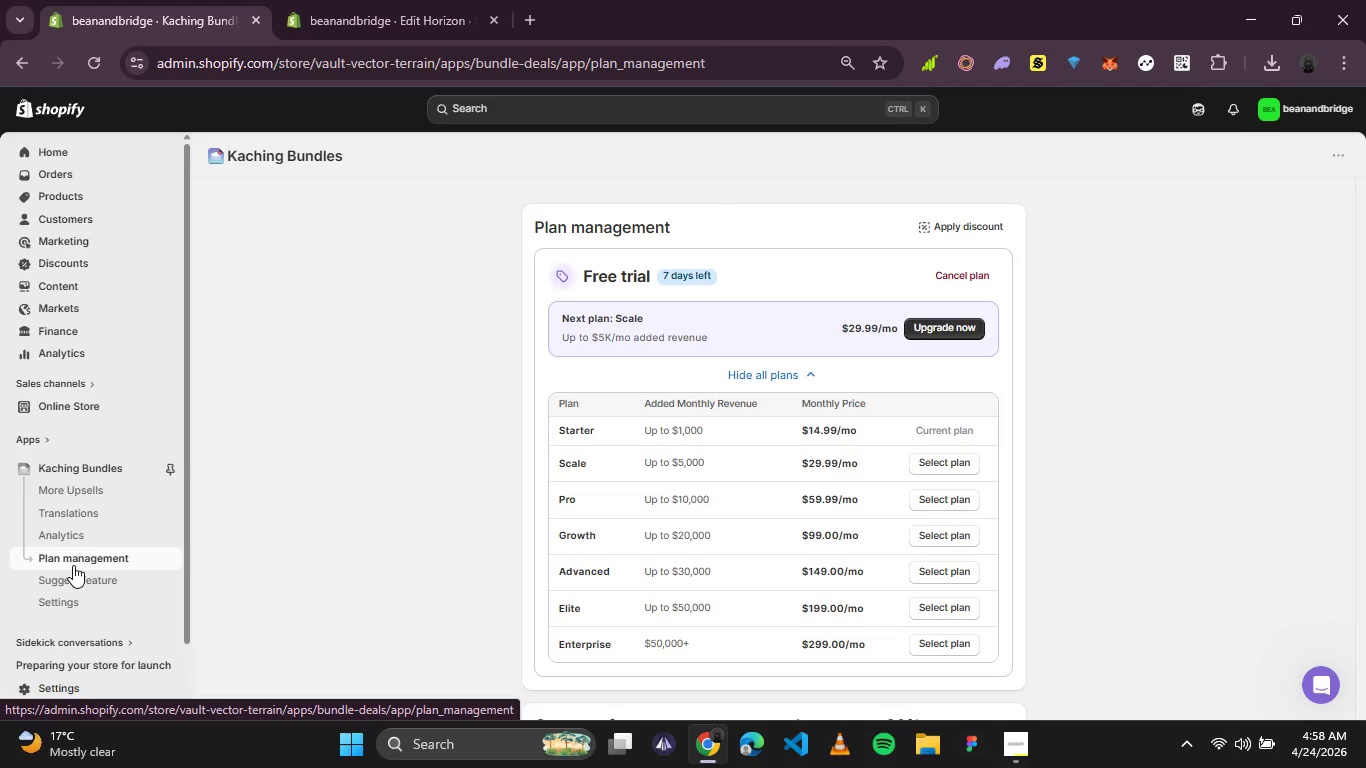 
wait(12.38)
 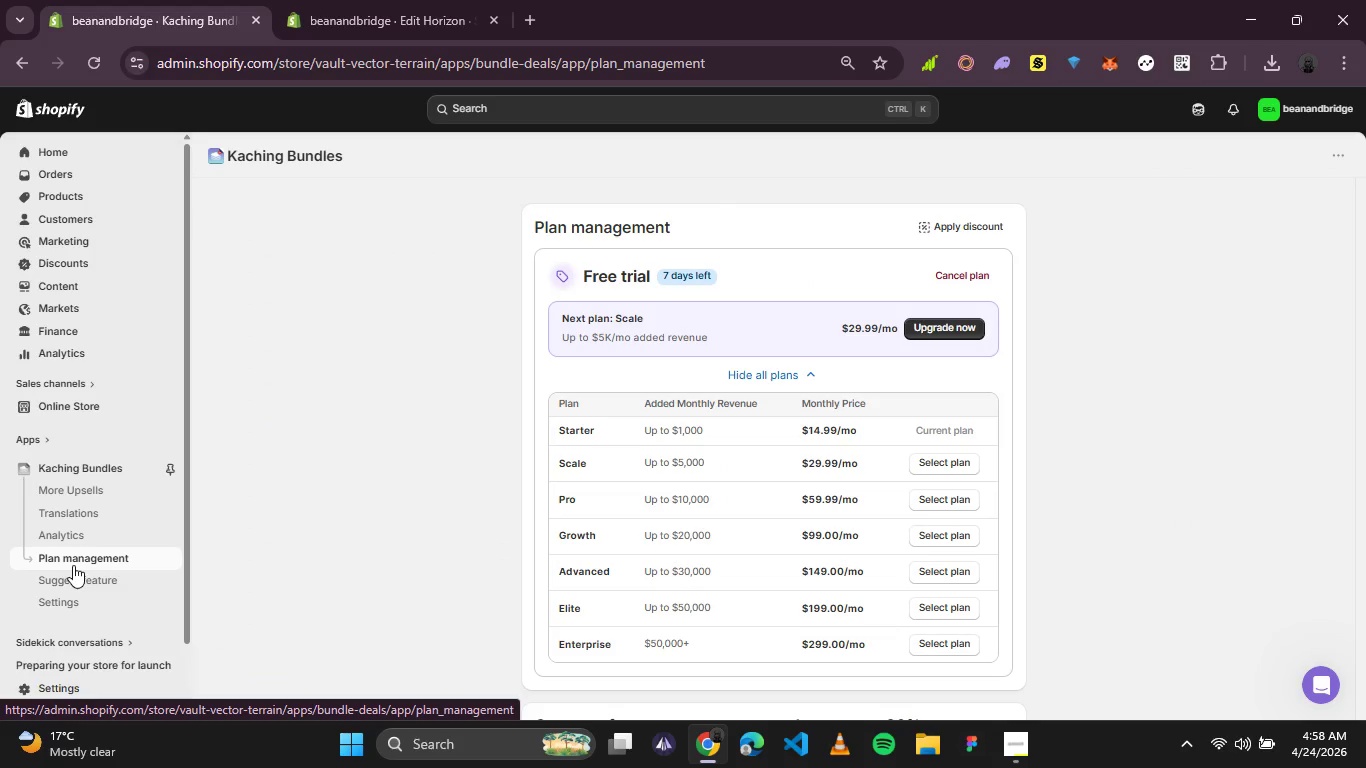 
right_click([78, 466])
 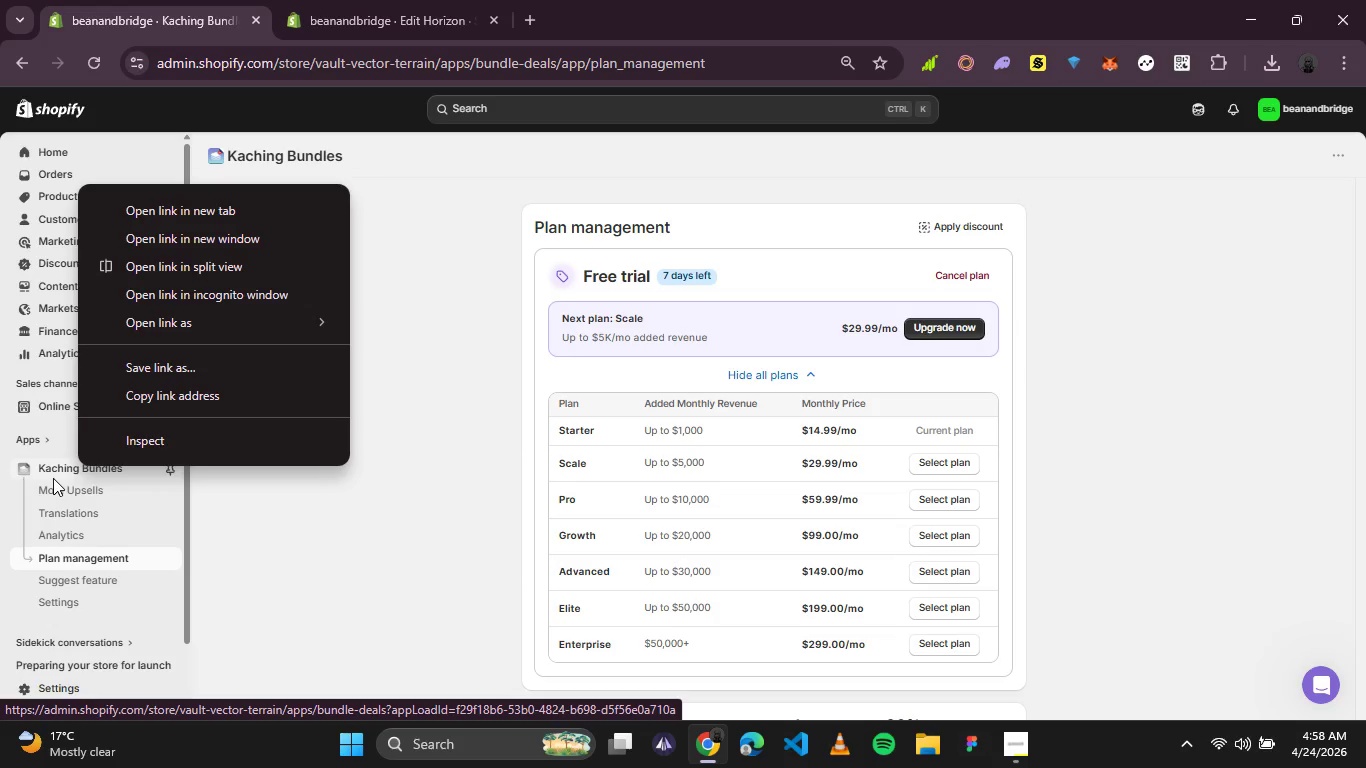 
left_click([49, 478])
 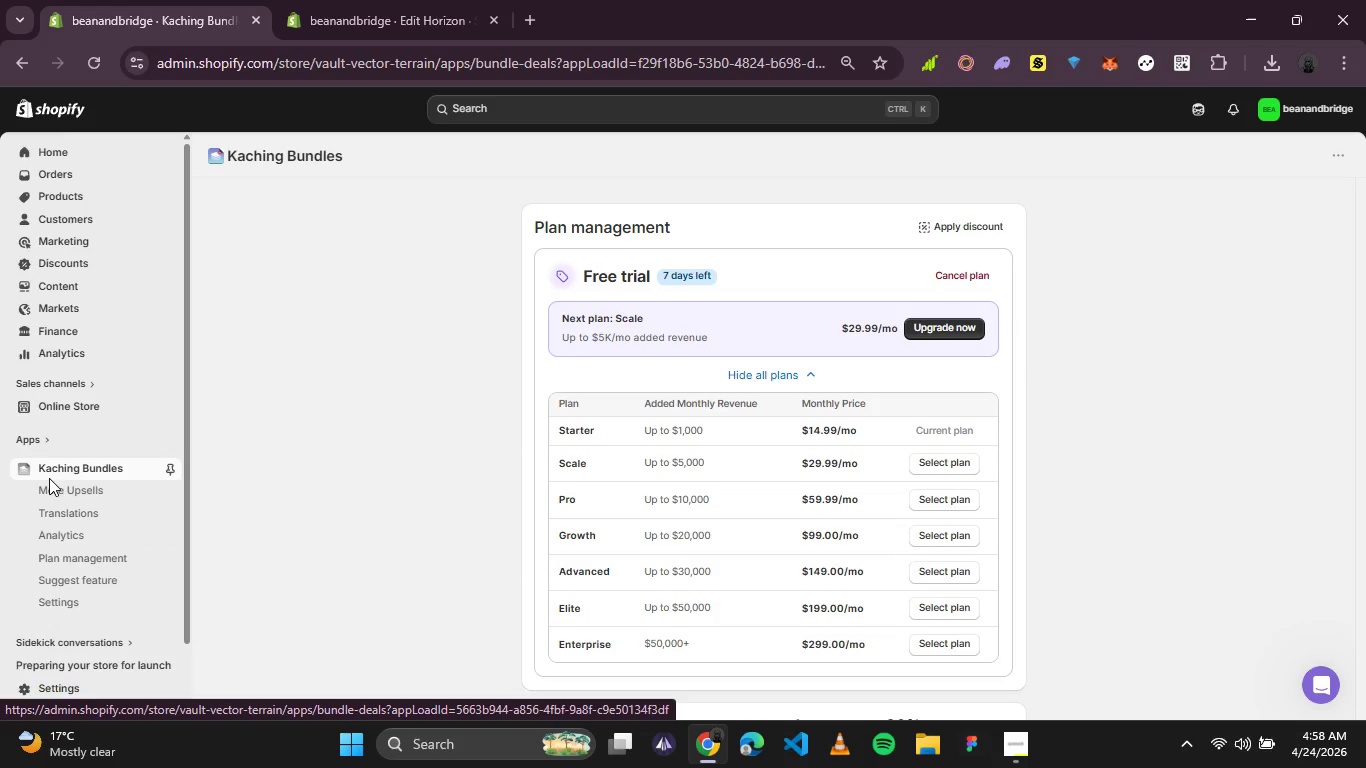 
left_click([49, 478])
 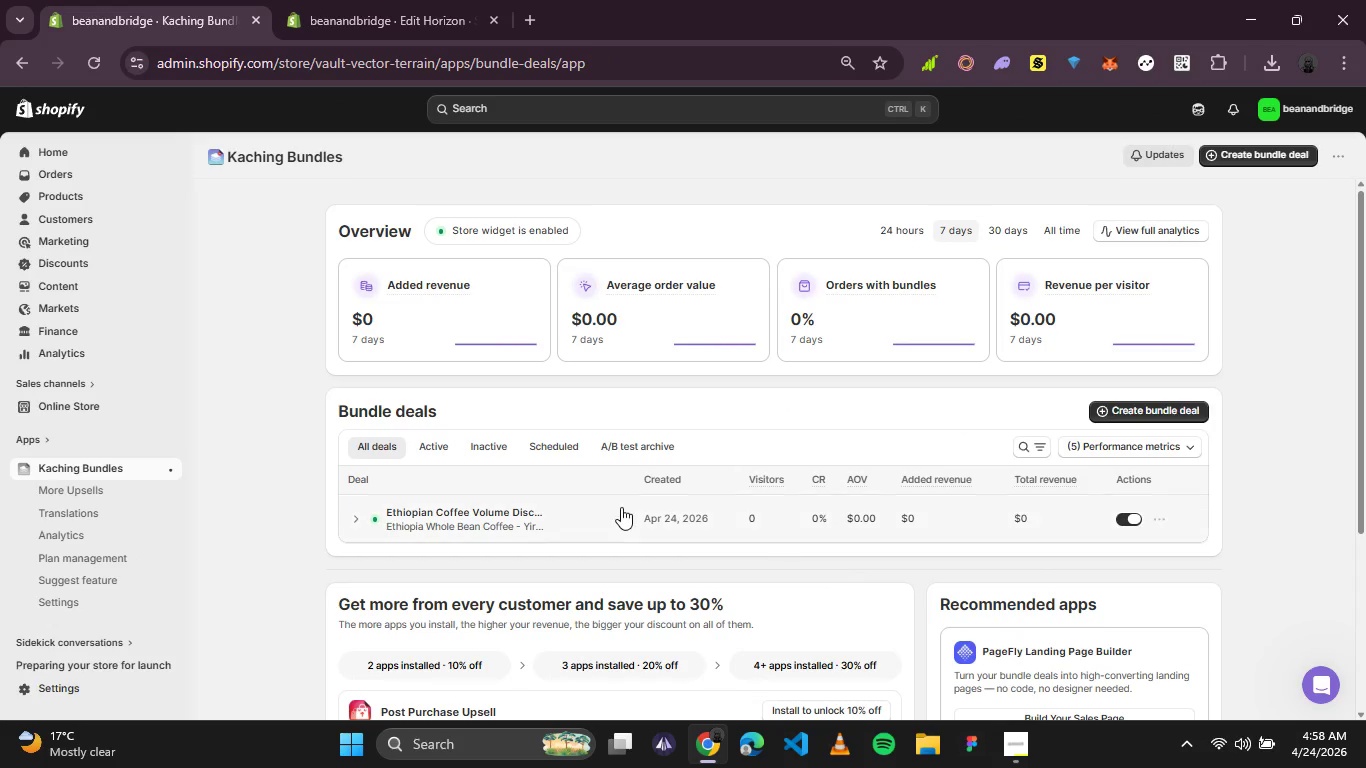 
wait(5.11)
 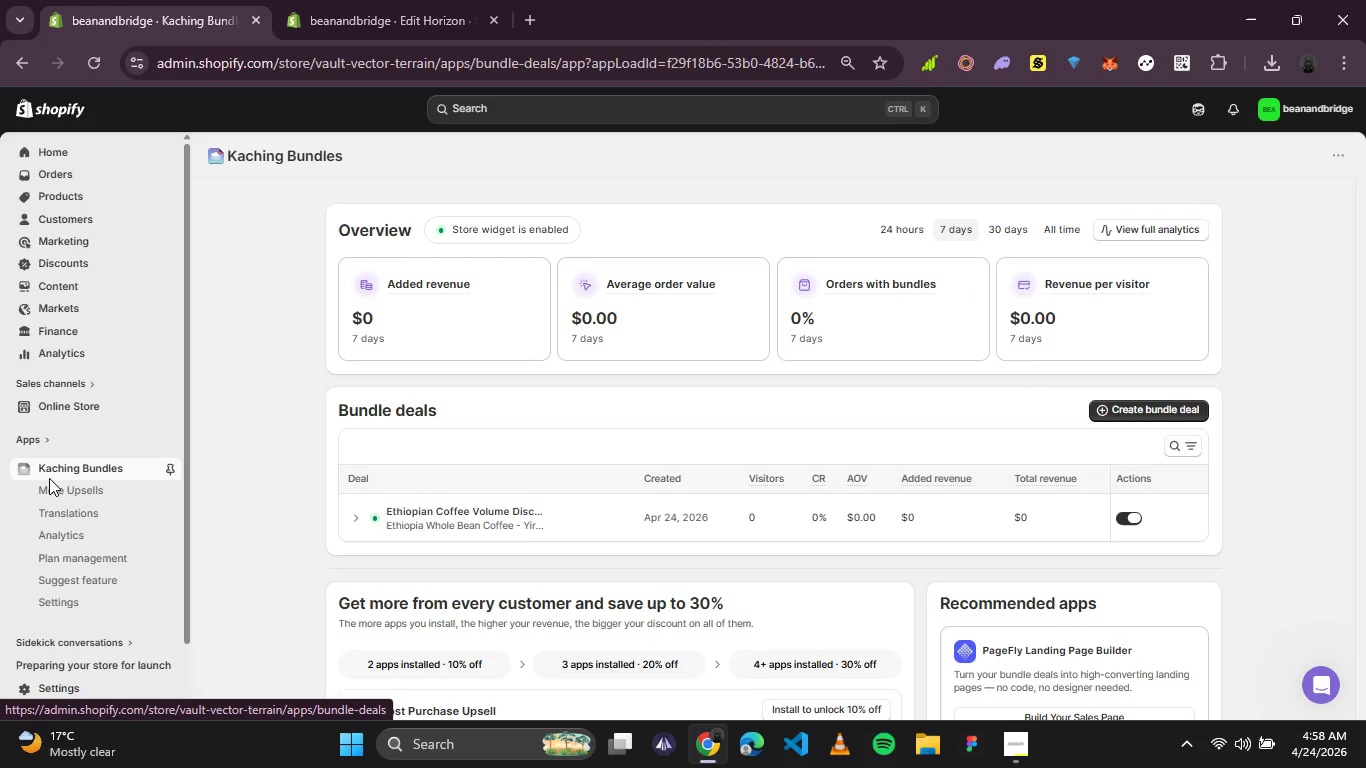 
left_click([1162, 520])
 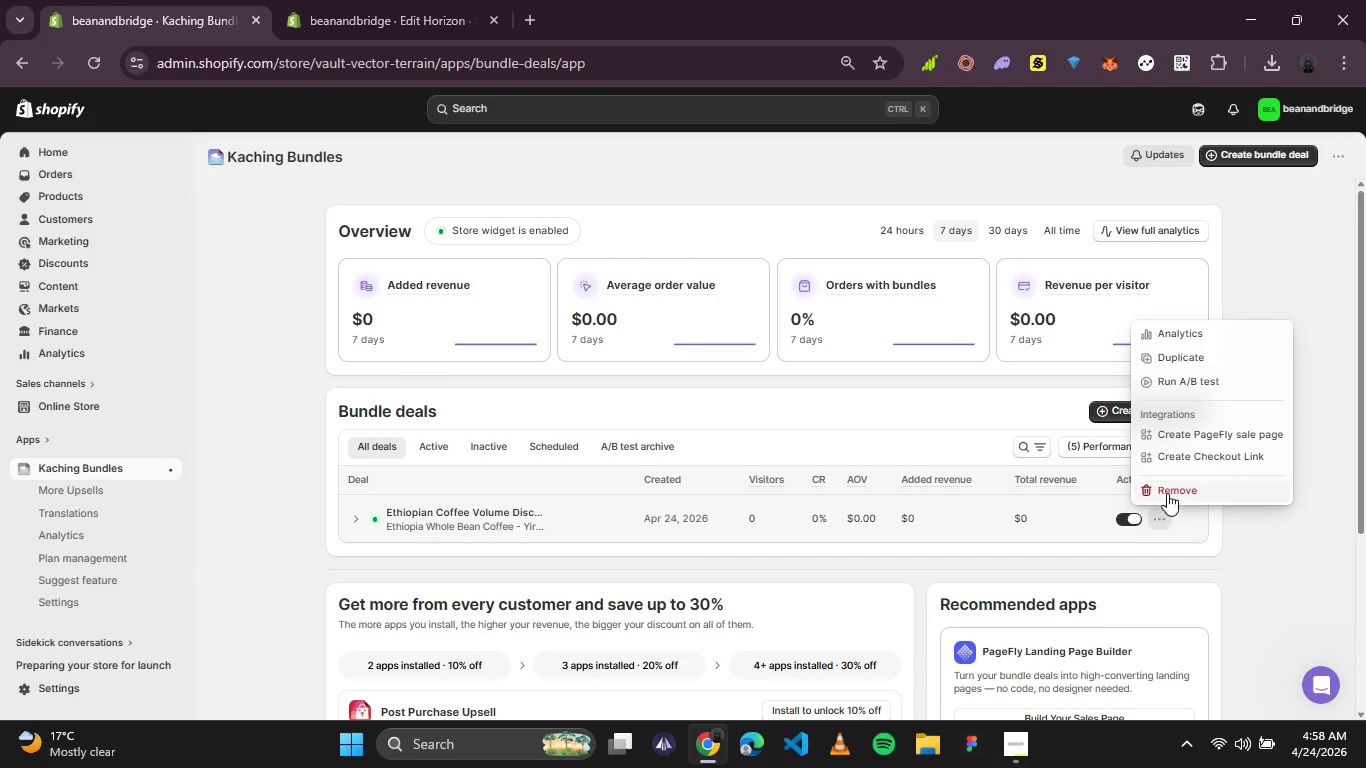 
left_click([1167, 492])
 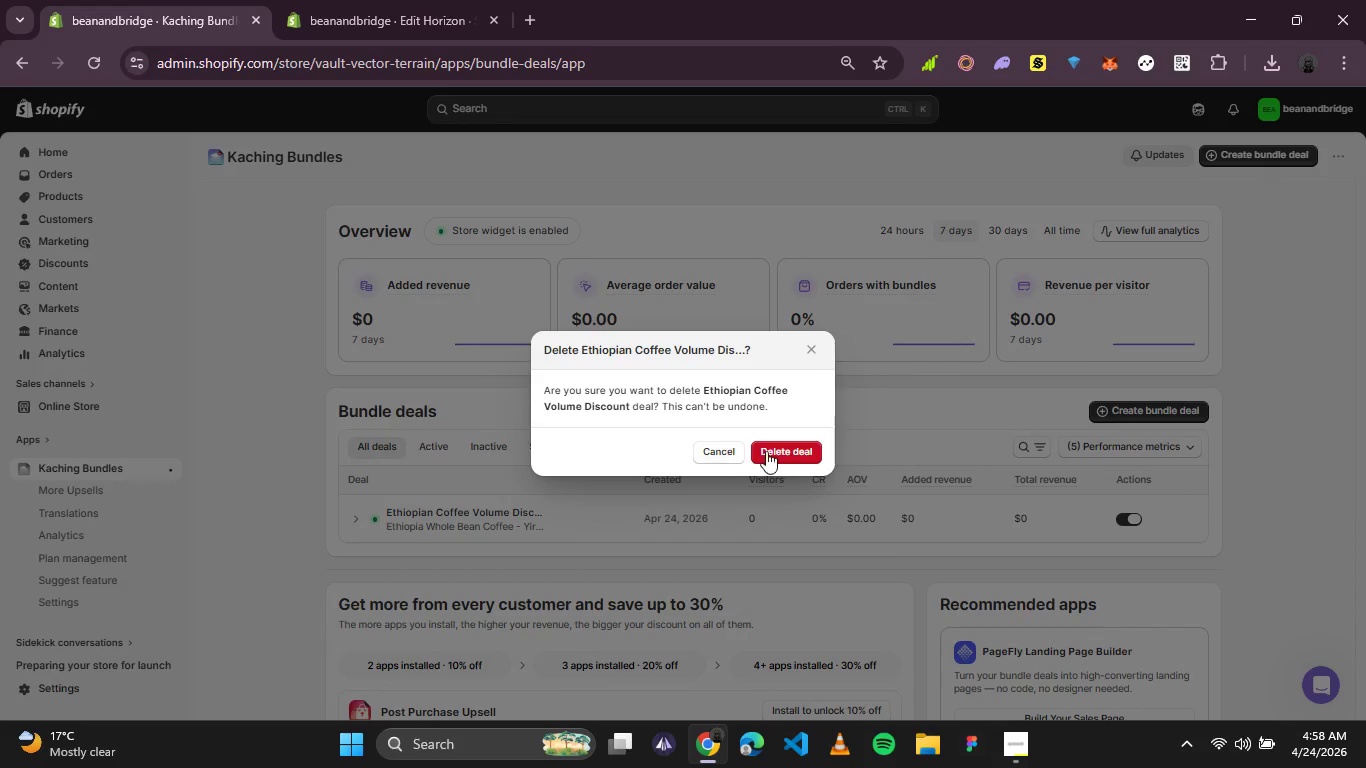 
left_click([770, 451])
 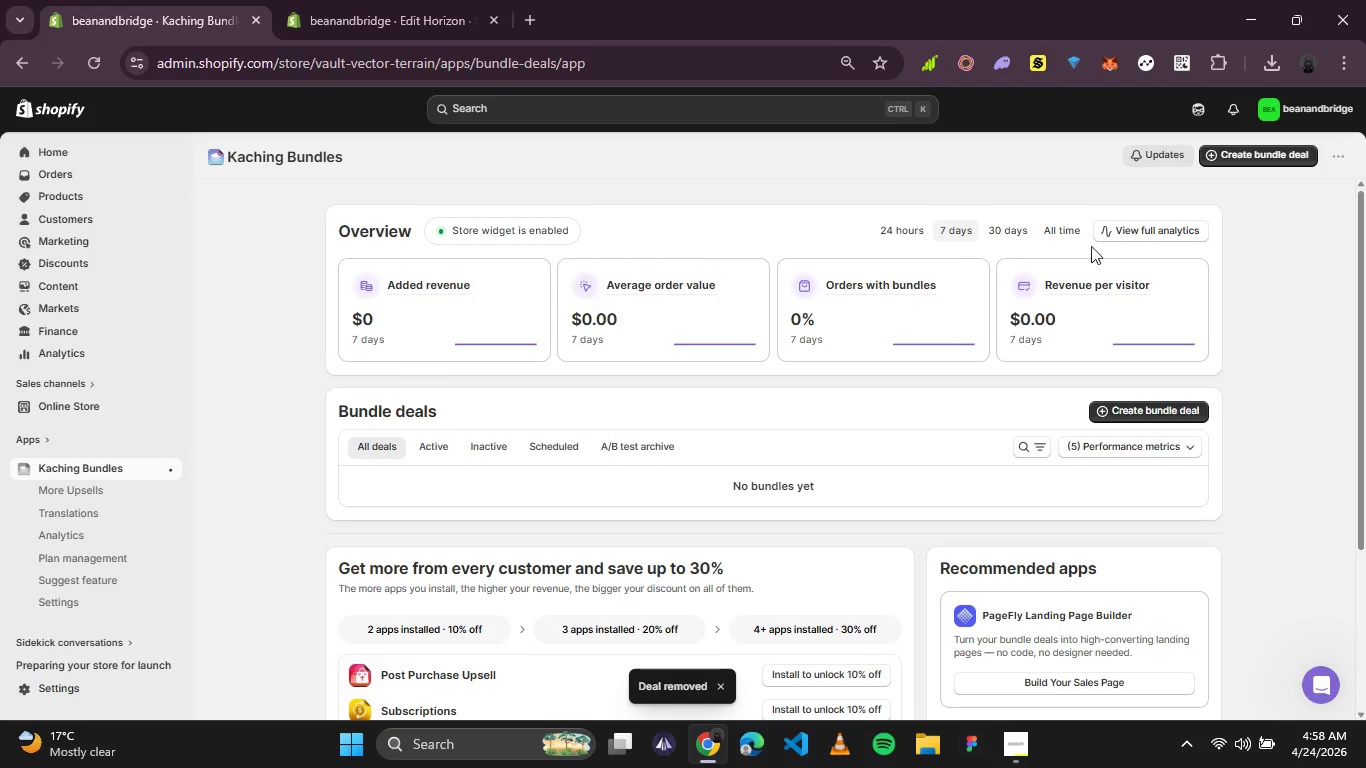 
left_click([1331, 149])
 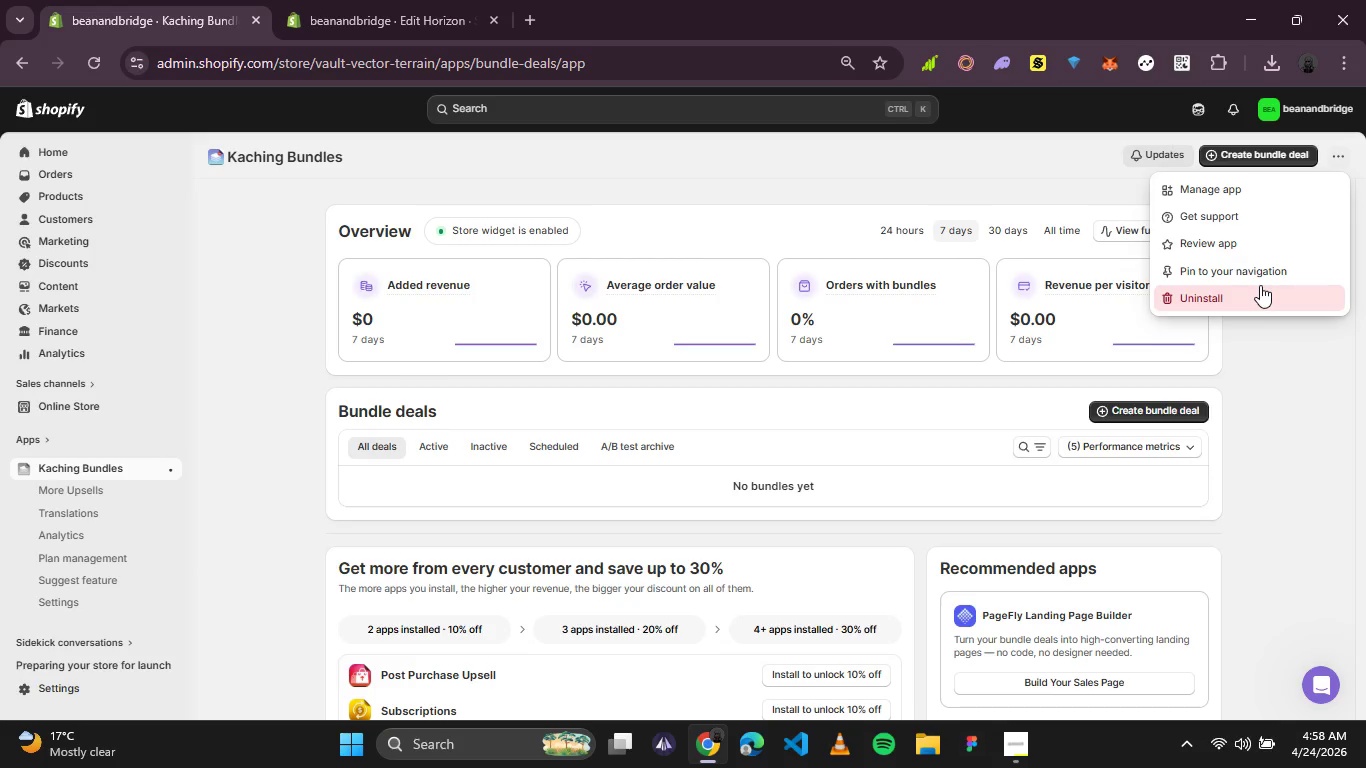 
left_click([1260, 285])
 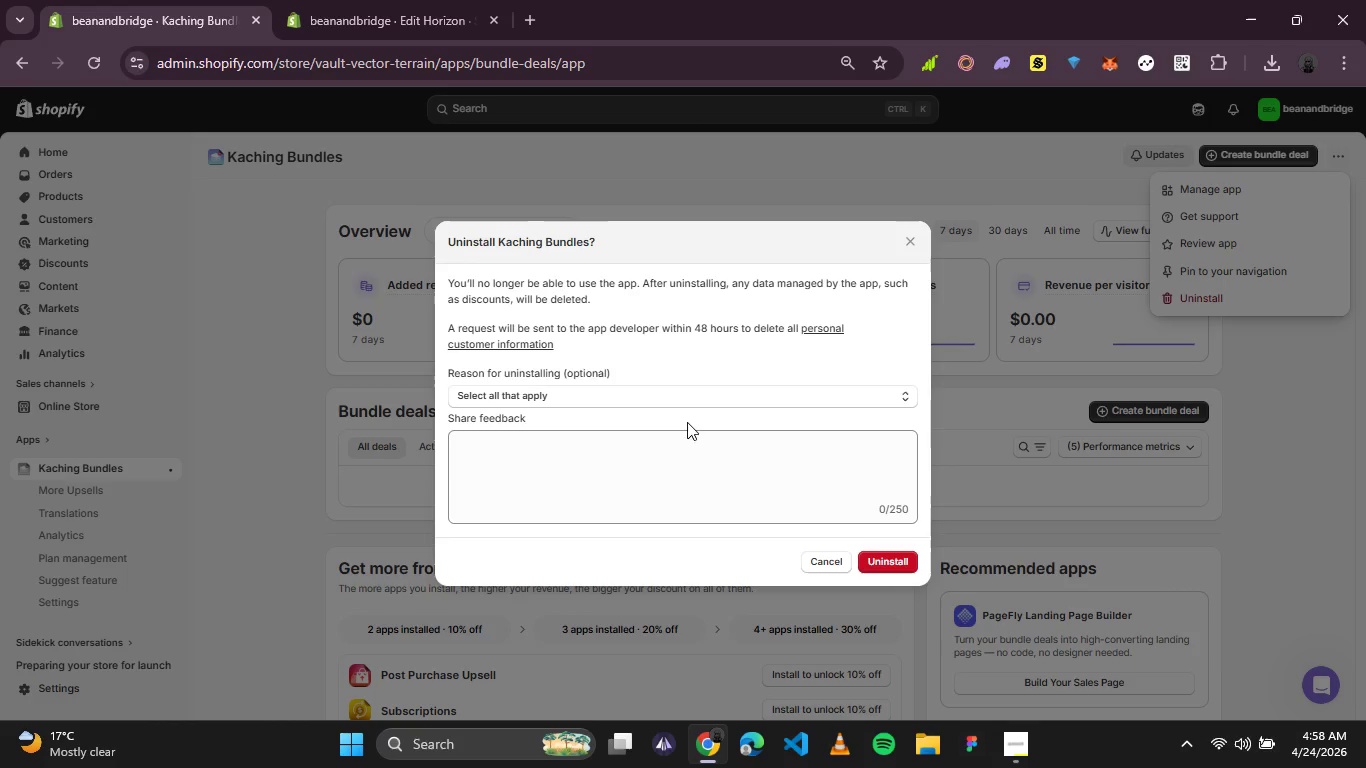 
wait(10.7)
 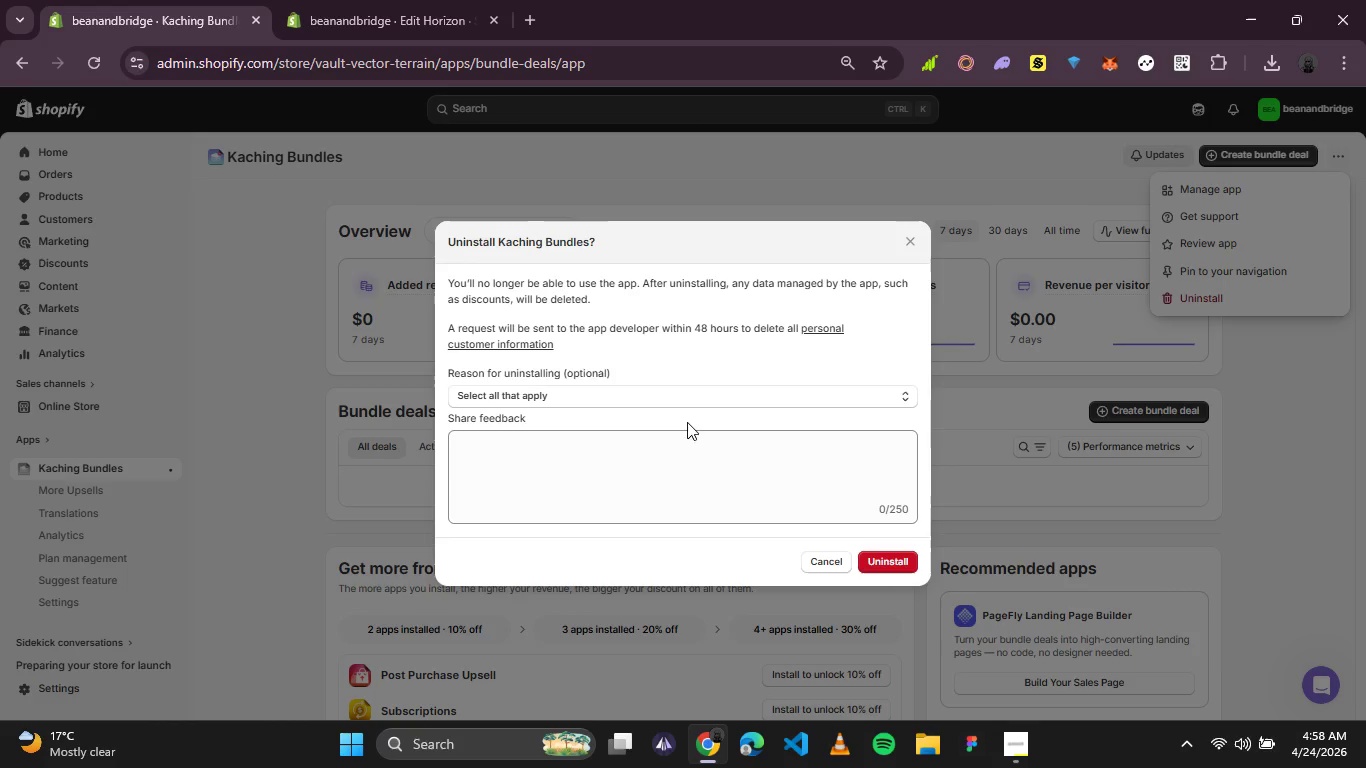 
left_click([567, 543])
 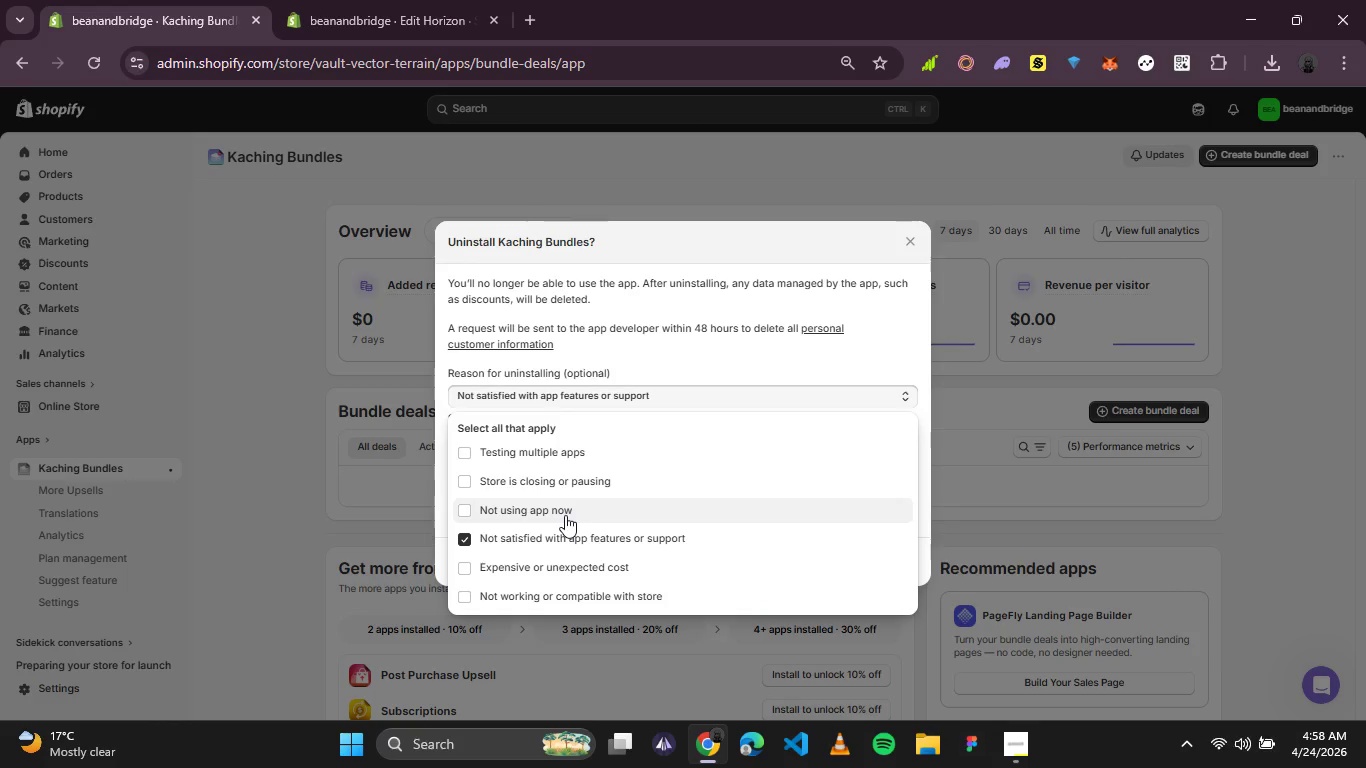 
left_click([565, 515])
 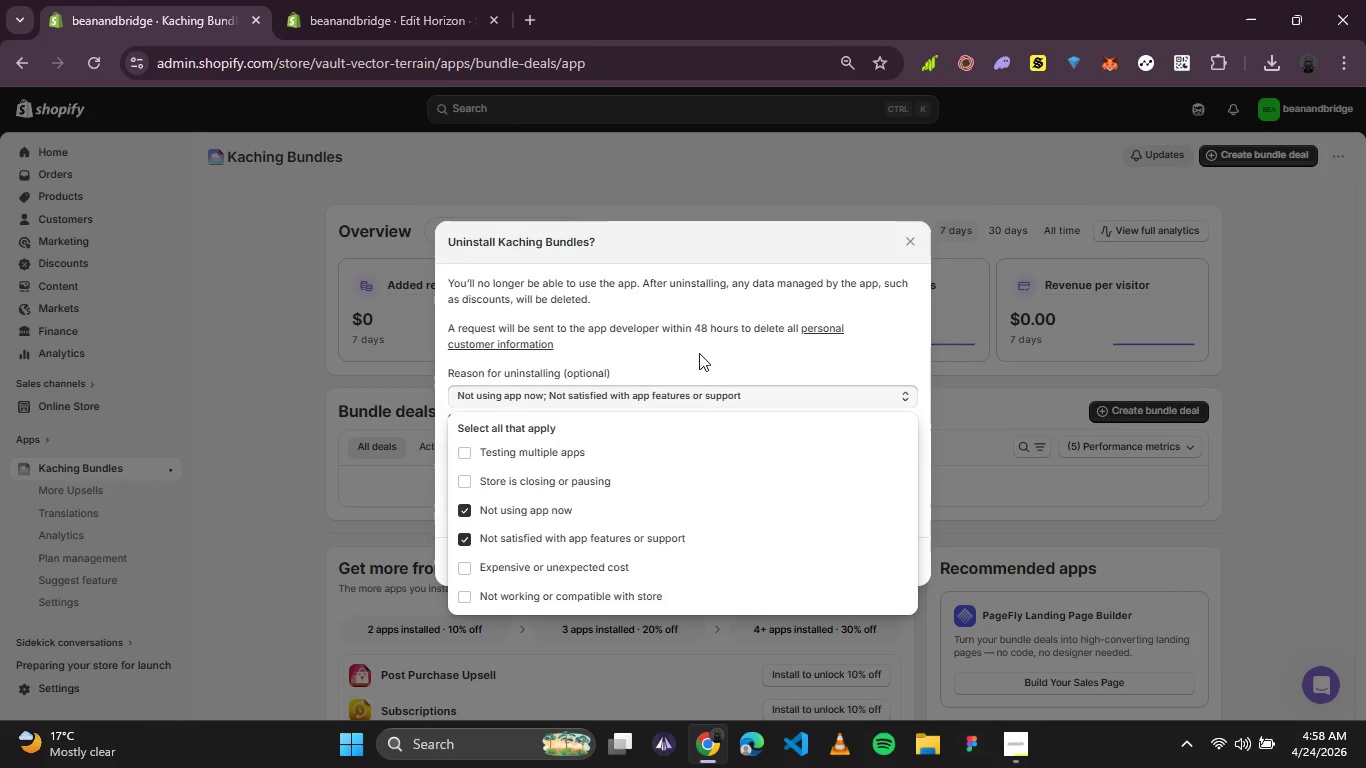 
wait(8.74)
 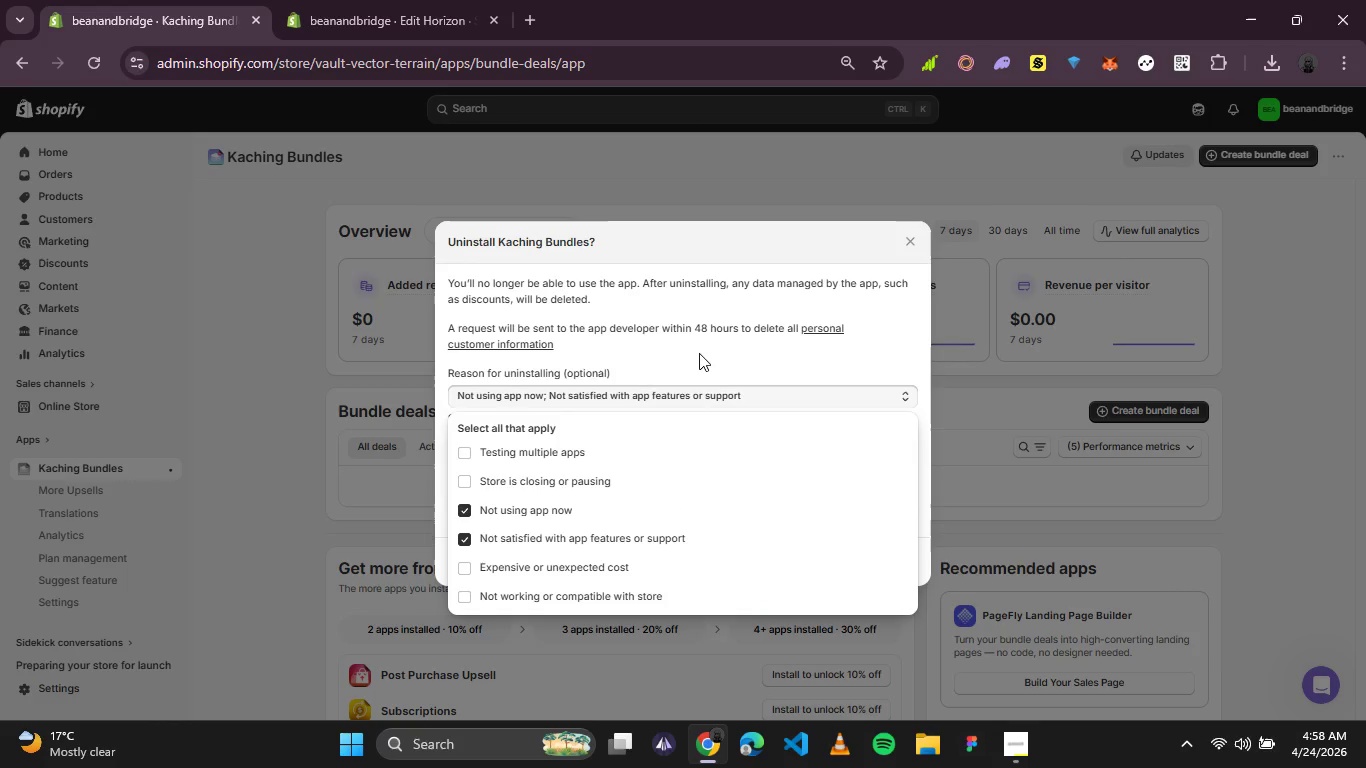 
scroll: coordinate [577, 539], scroll_direction: down, amount: 1.0
 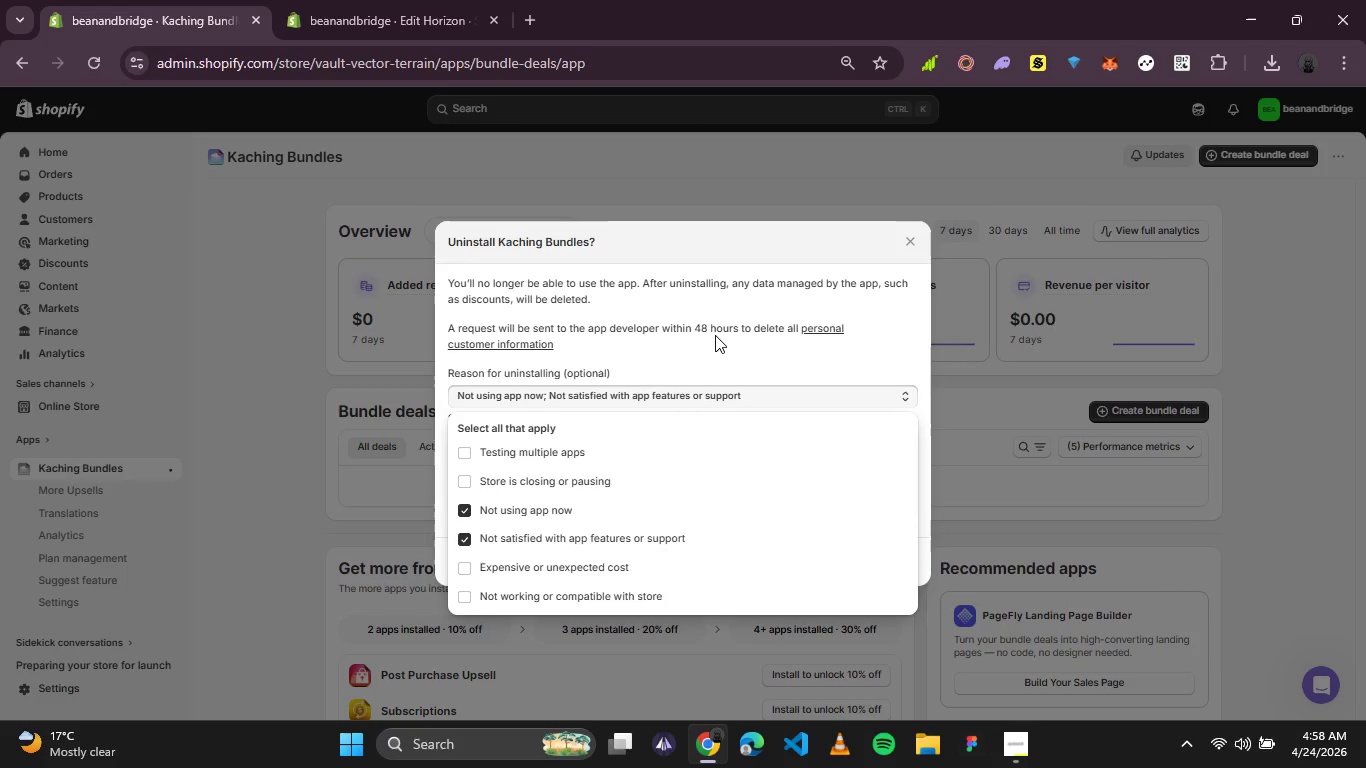 
left_click([715, 335])
 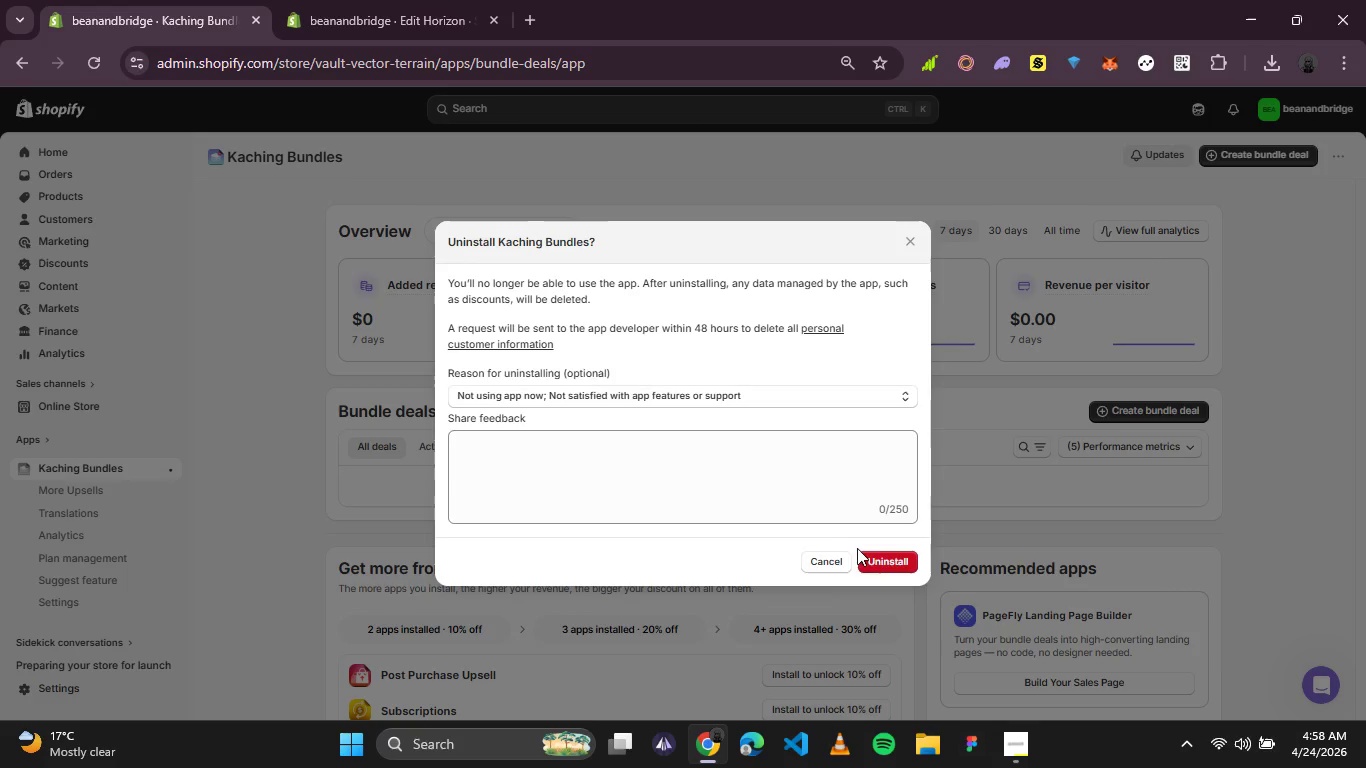 
left_click([866, 554])
 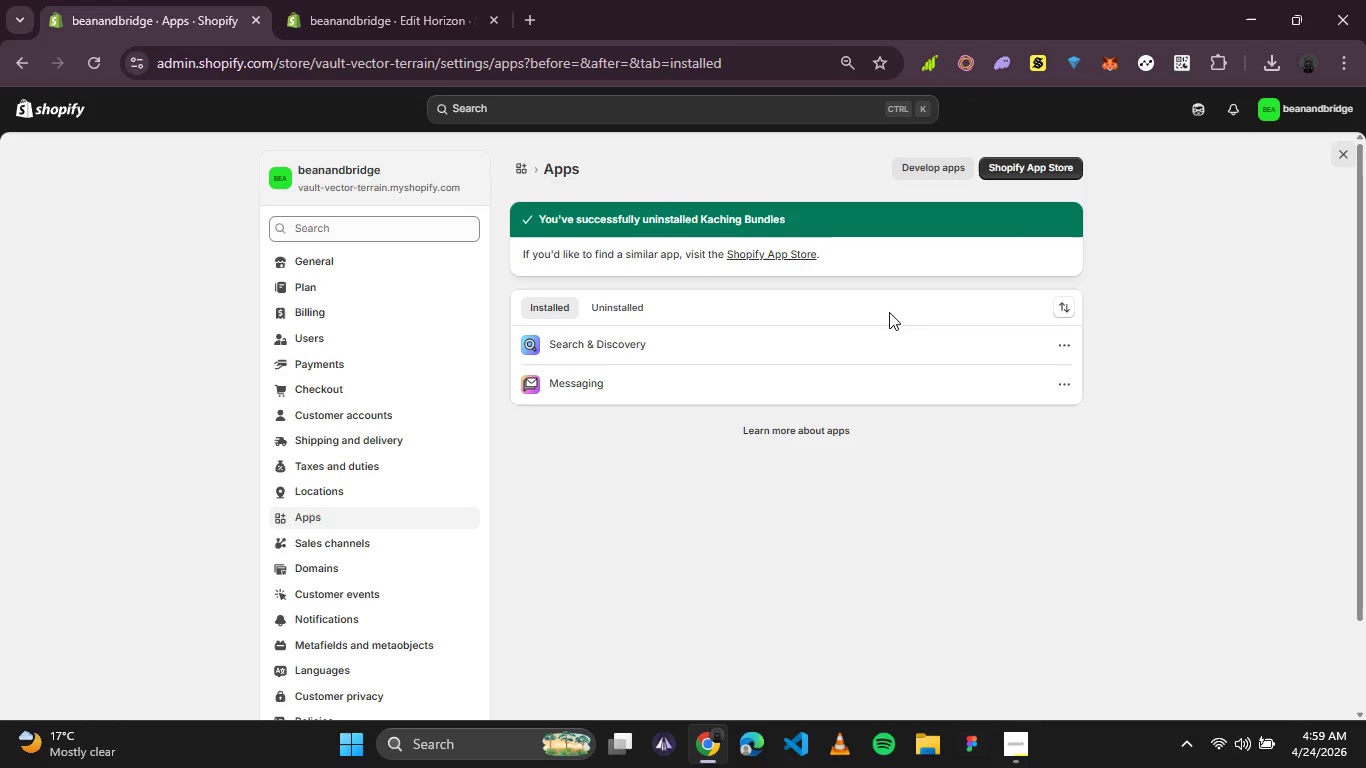 
wait(6.83)
 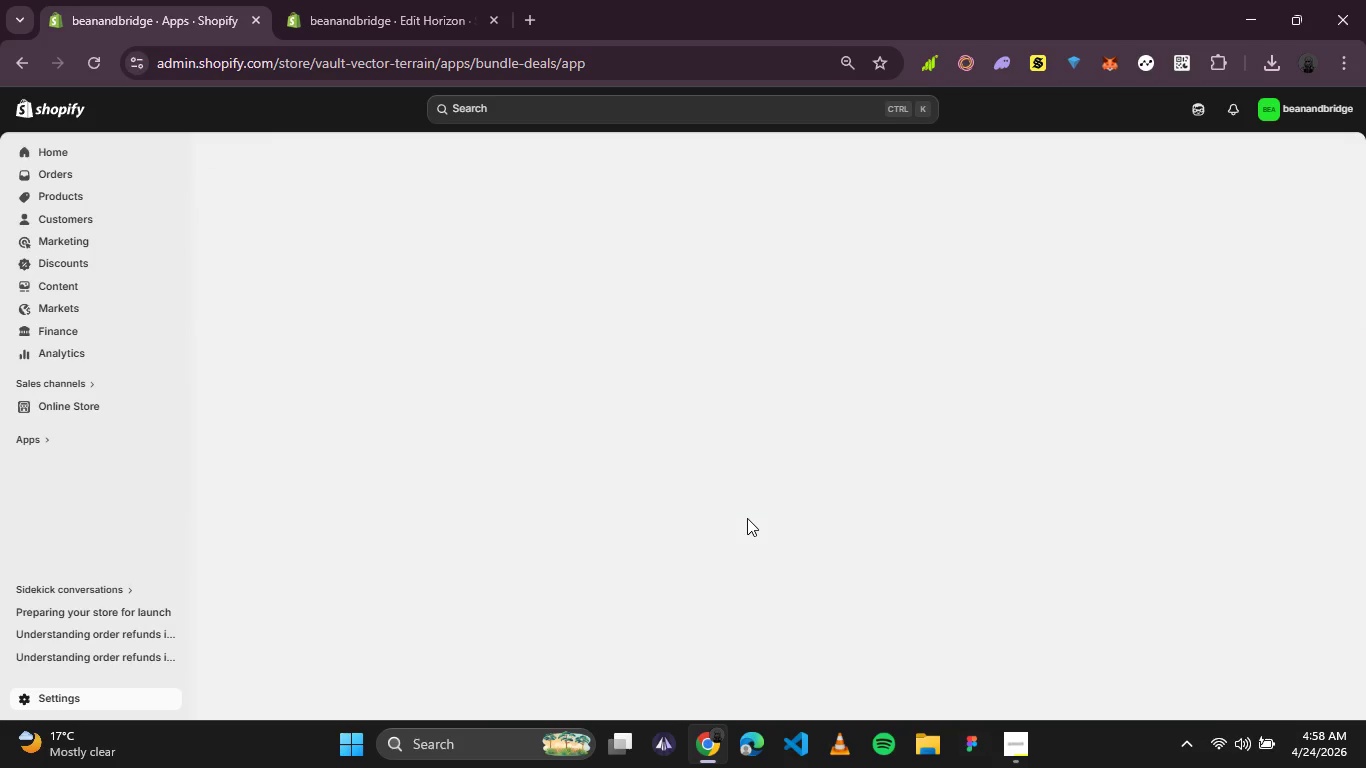 
left_click([1025, 162])
 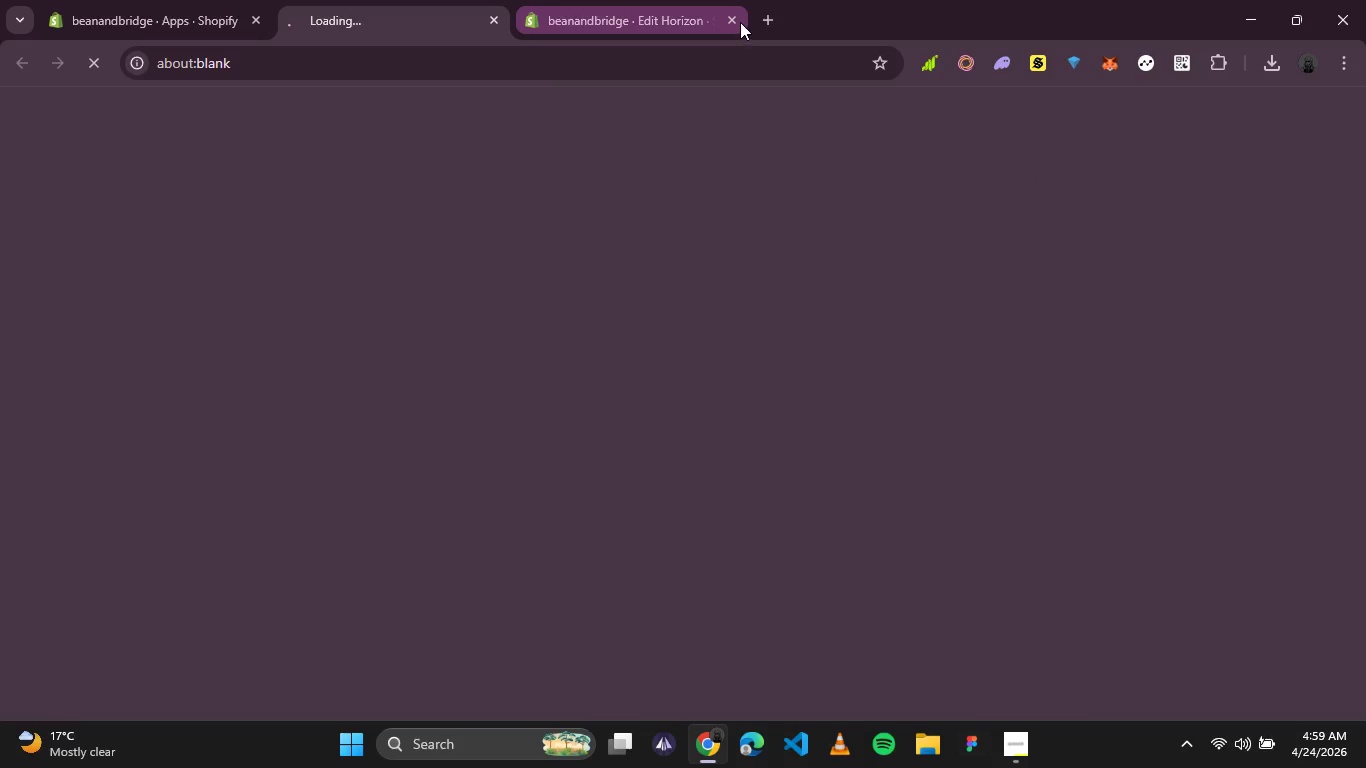 
left_click([732, 20])
 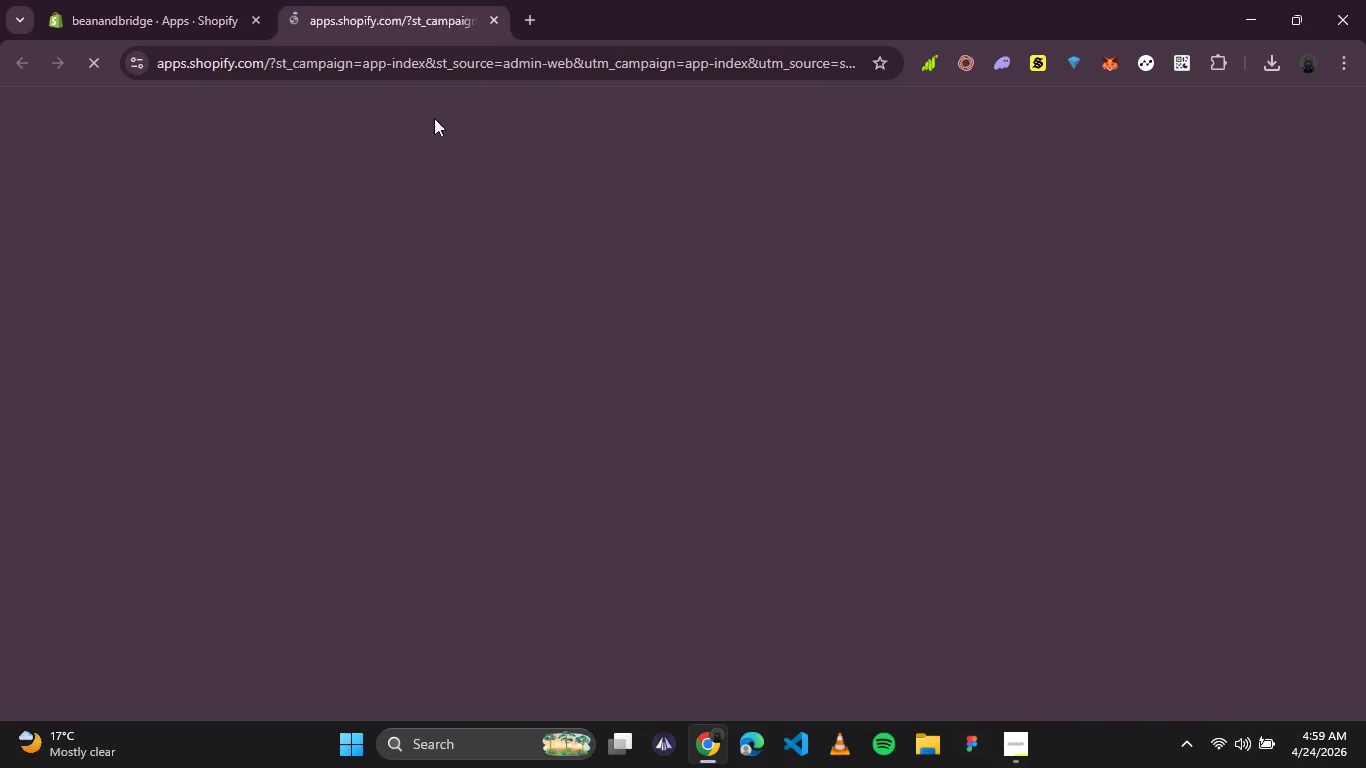 
mouse_move([149, 49])
 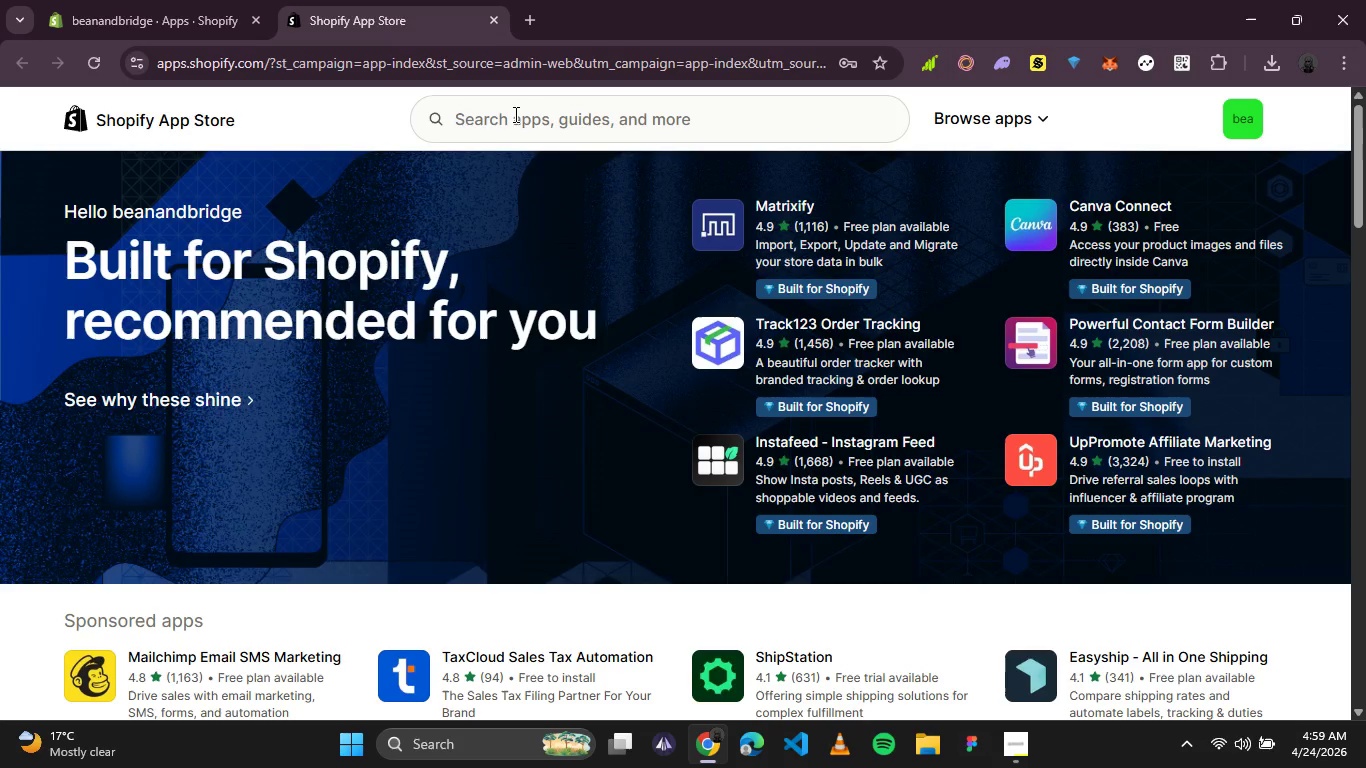 
left_click([552, 115])
 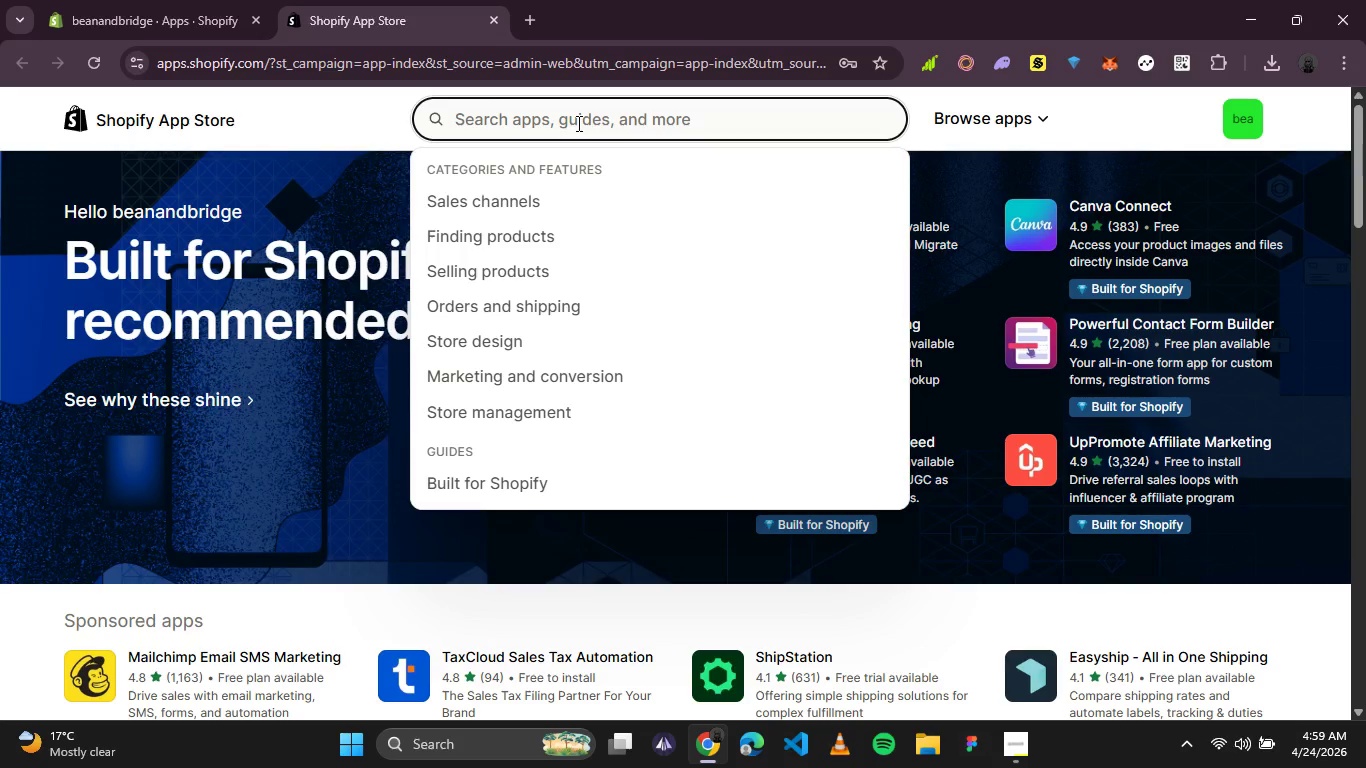 
type(kaching bundles )
 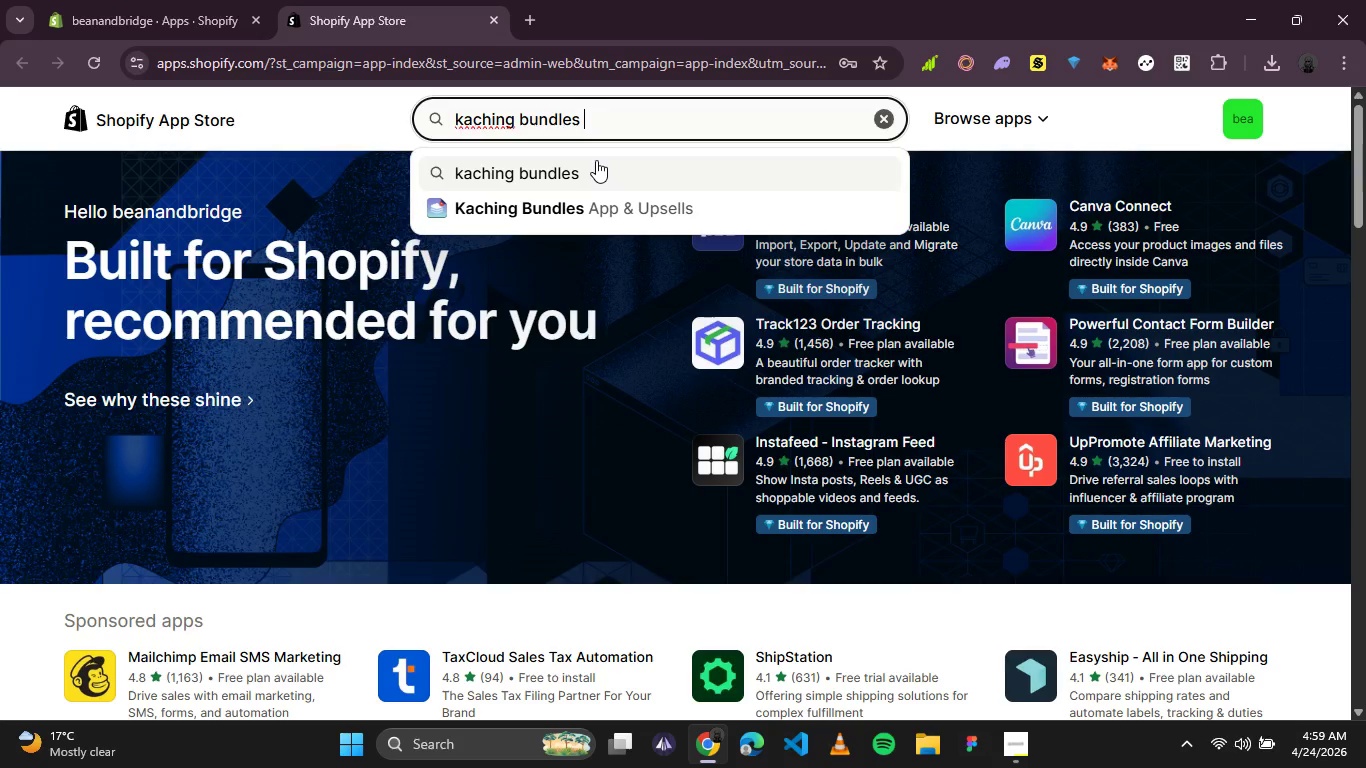 
type(quality )
 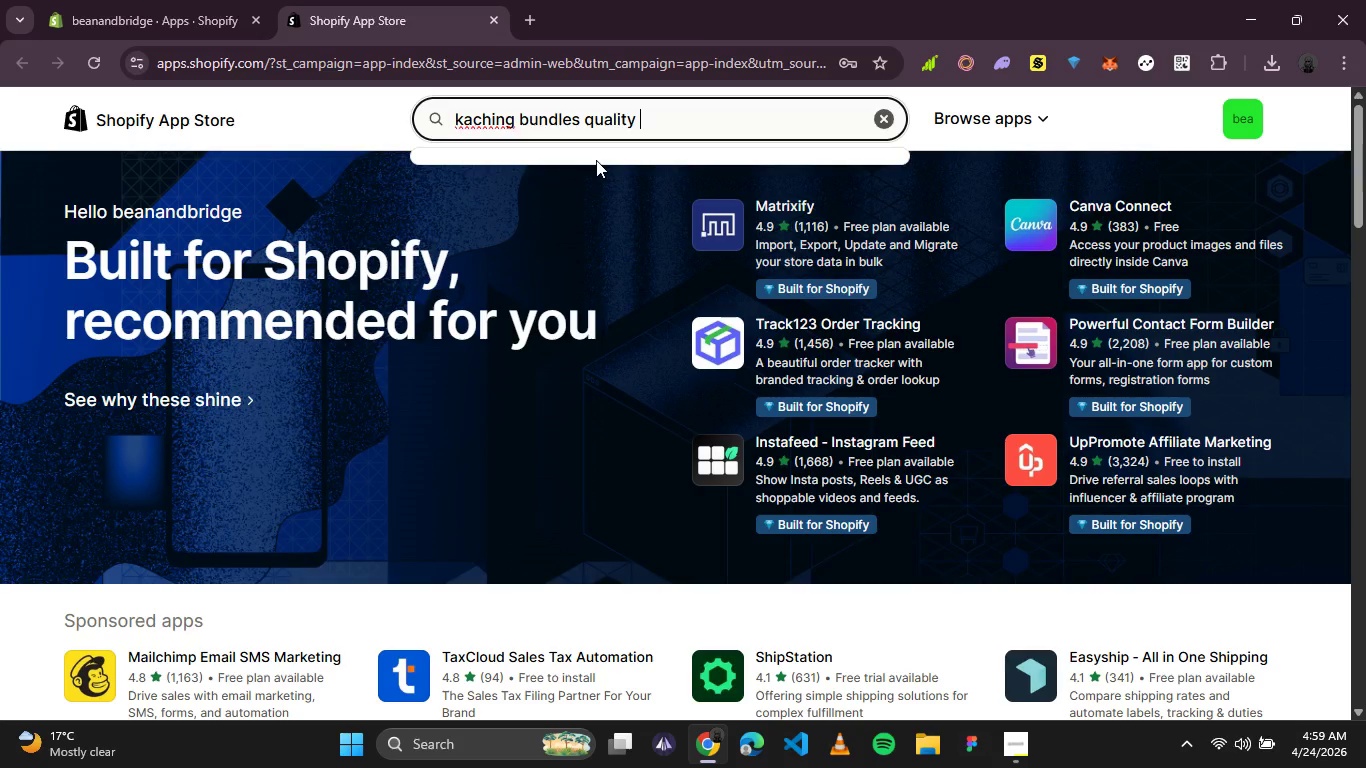 
type(breaks)
 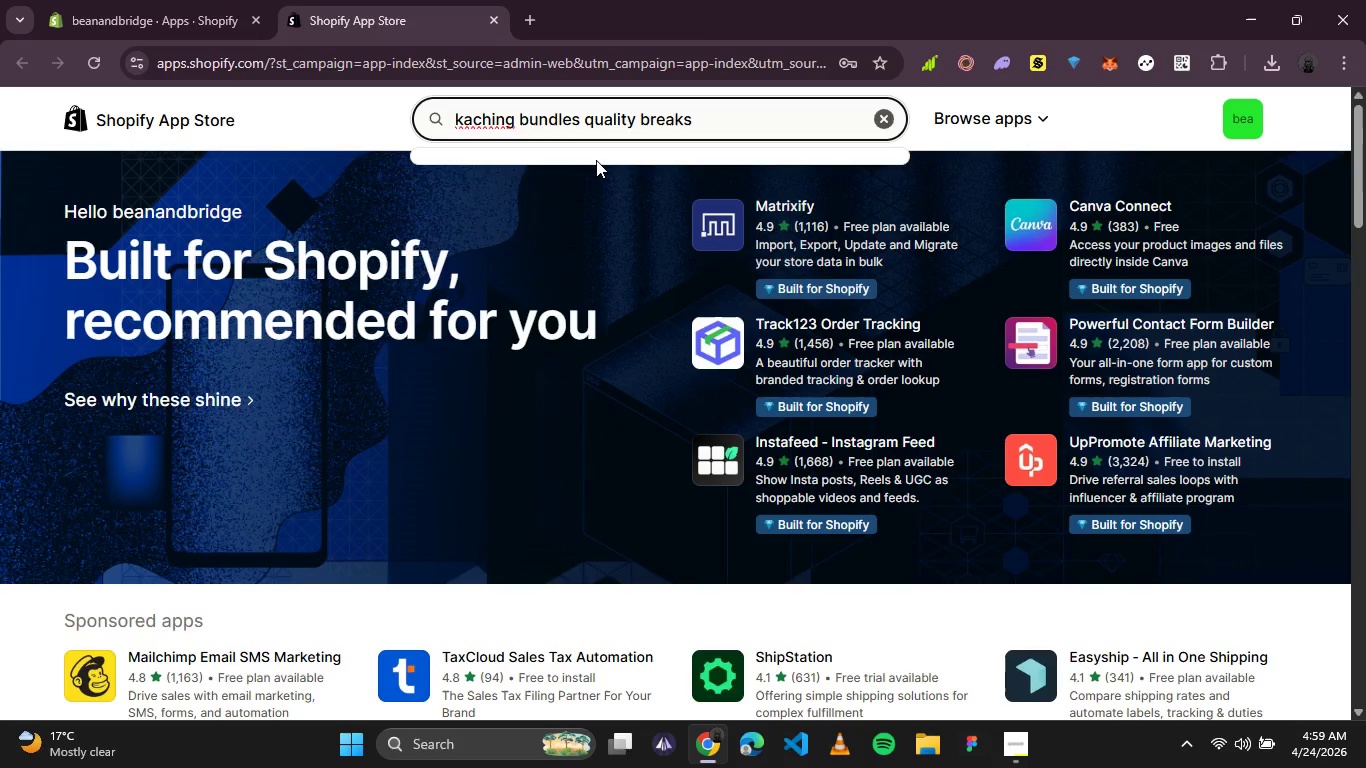 
key(Enter)
 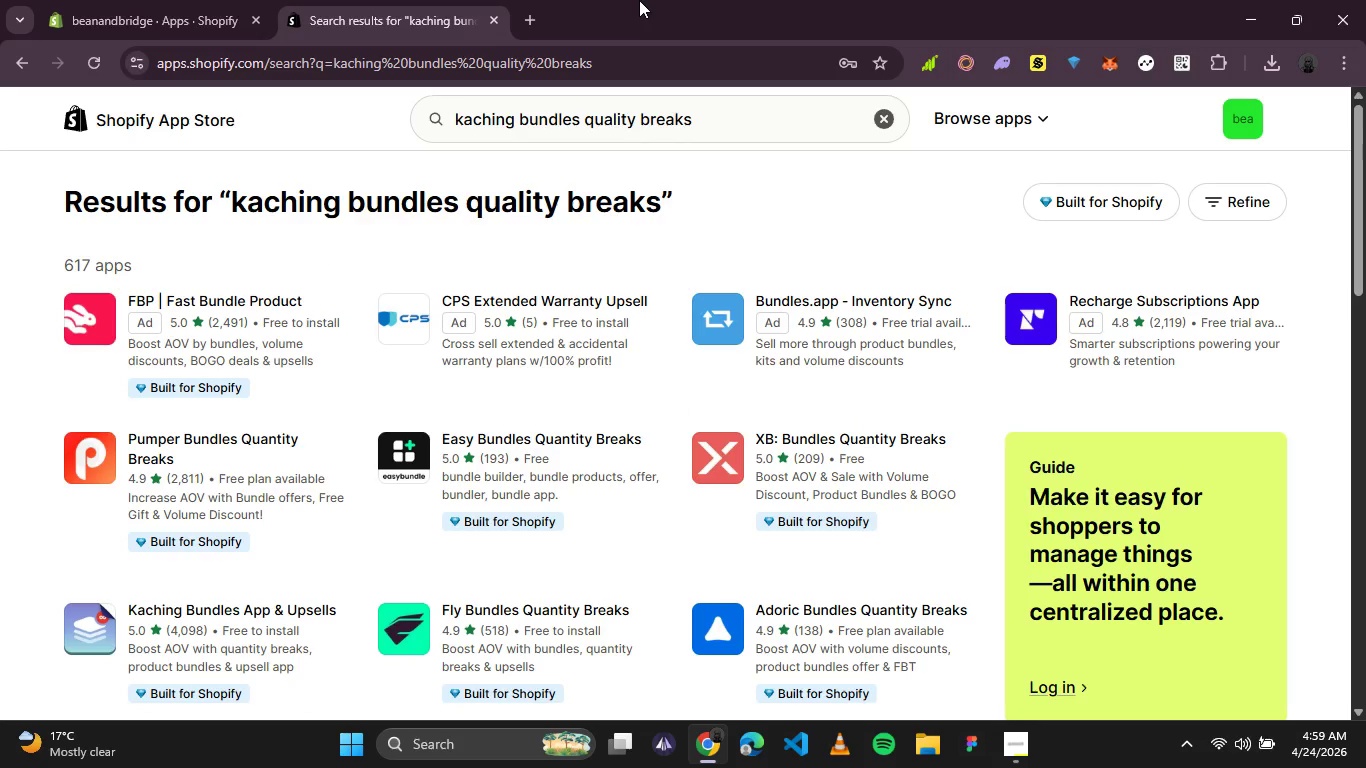 
wait(12.5)
 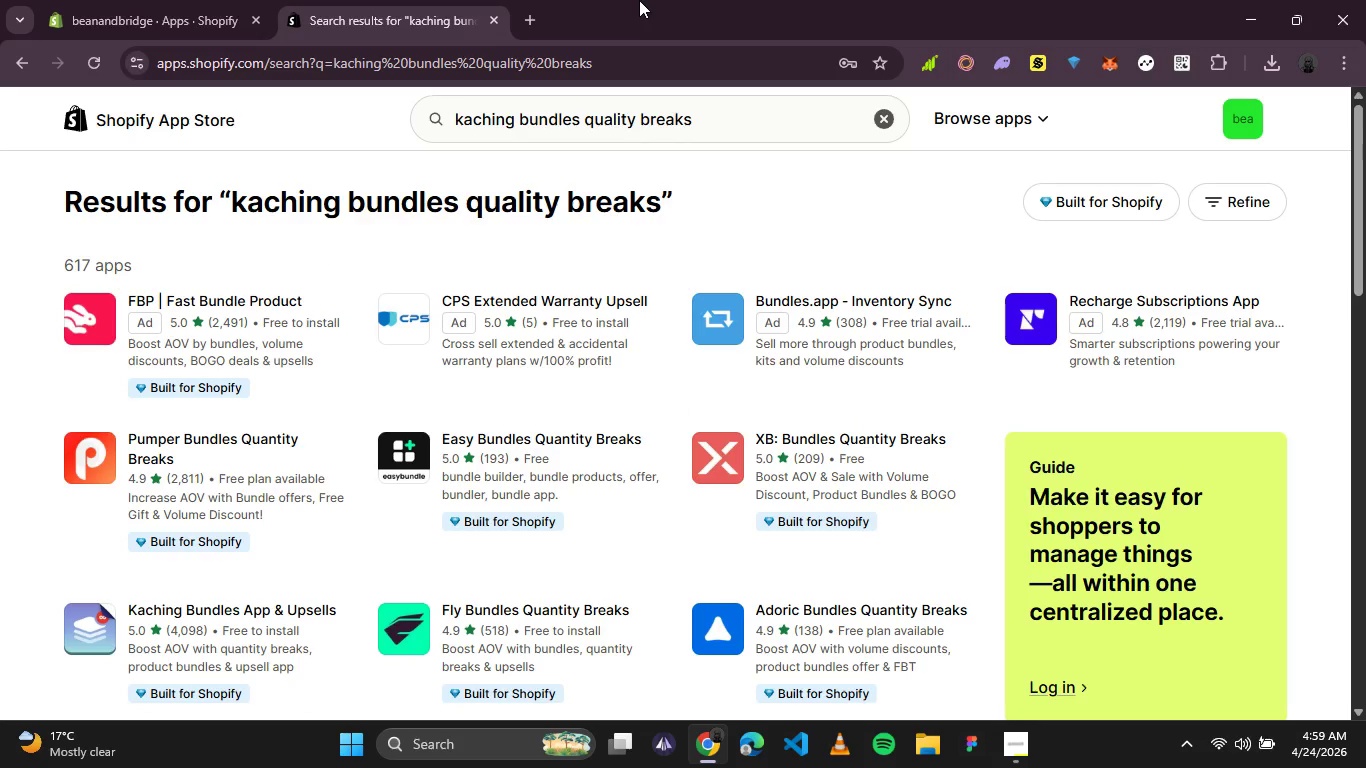 
scroll: coordinate [534, 389], scroll_direction: down, amount: 1.0
 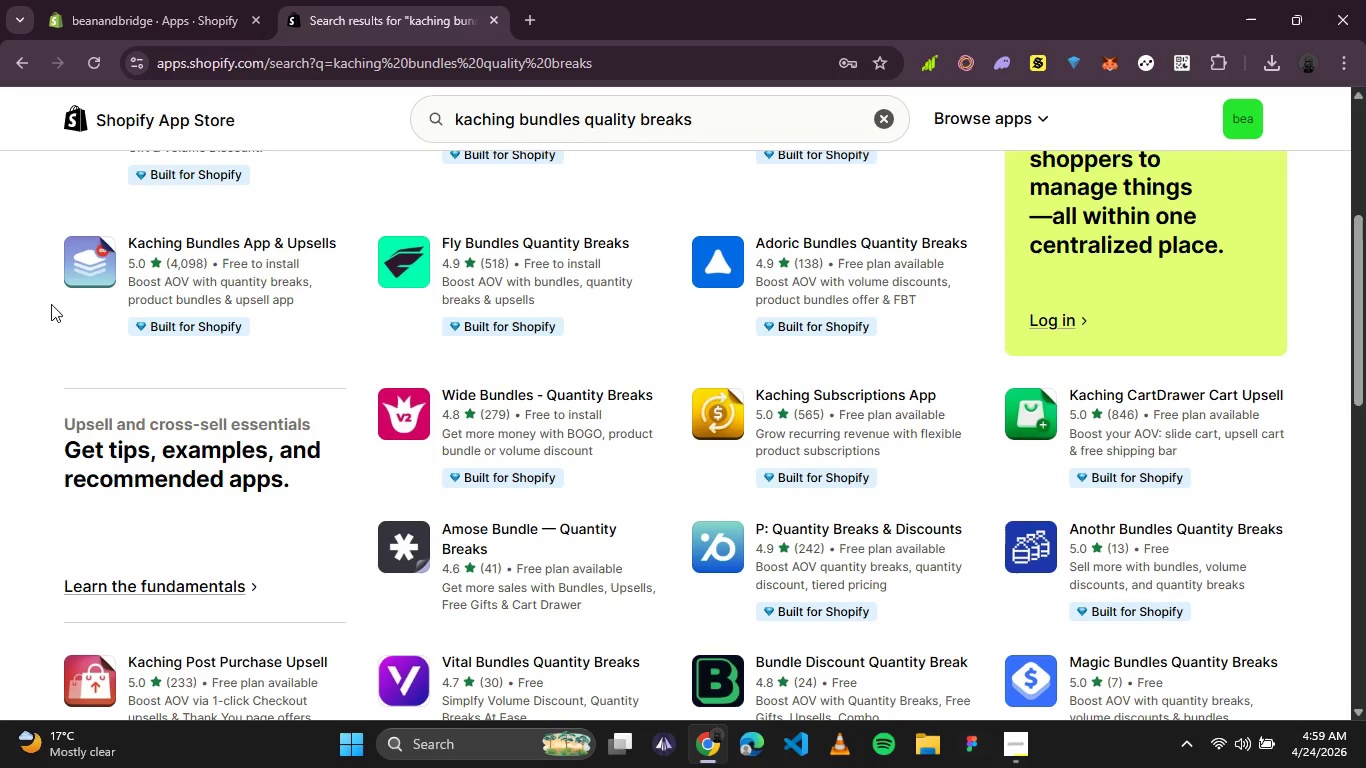 
wait(6.35)
 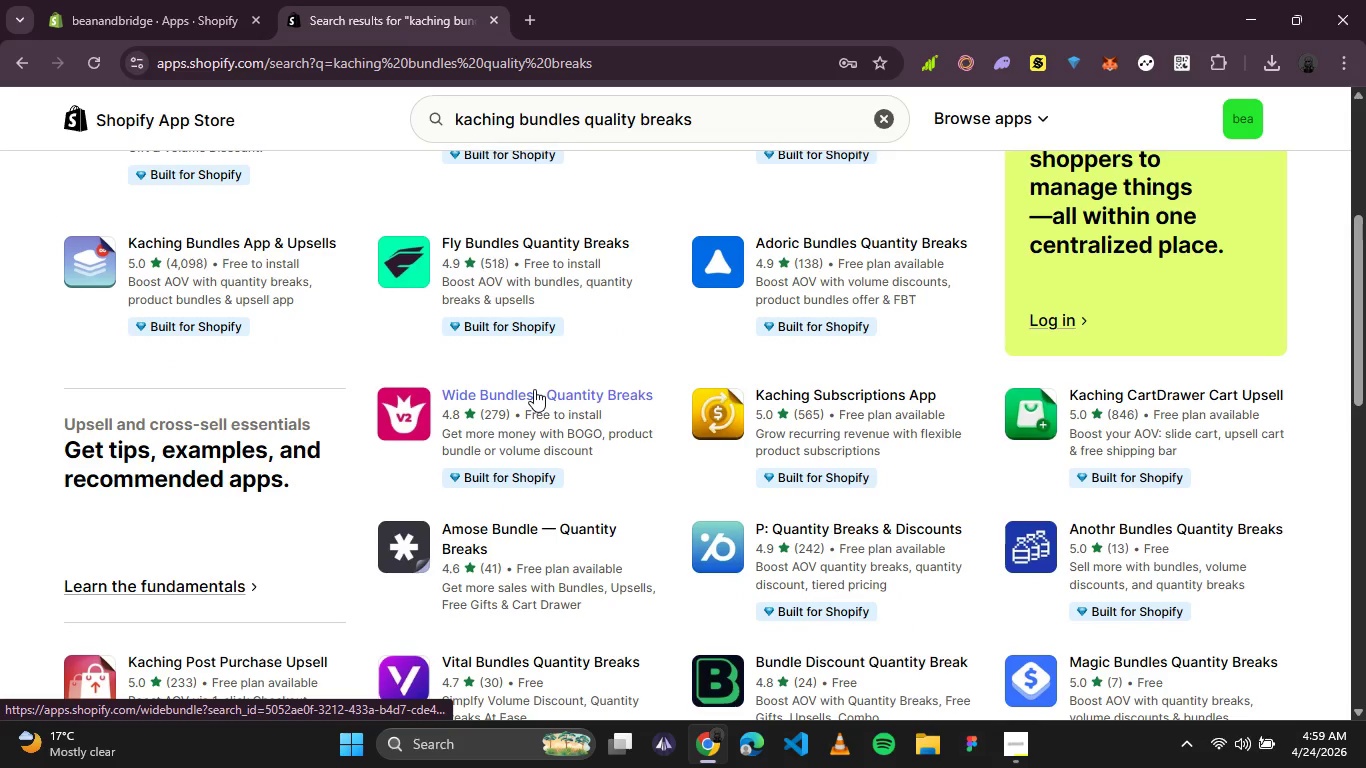 
left_click([150, 242])
 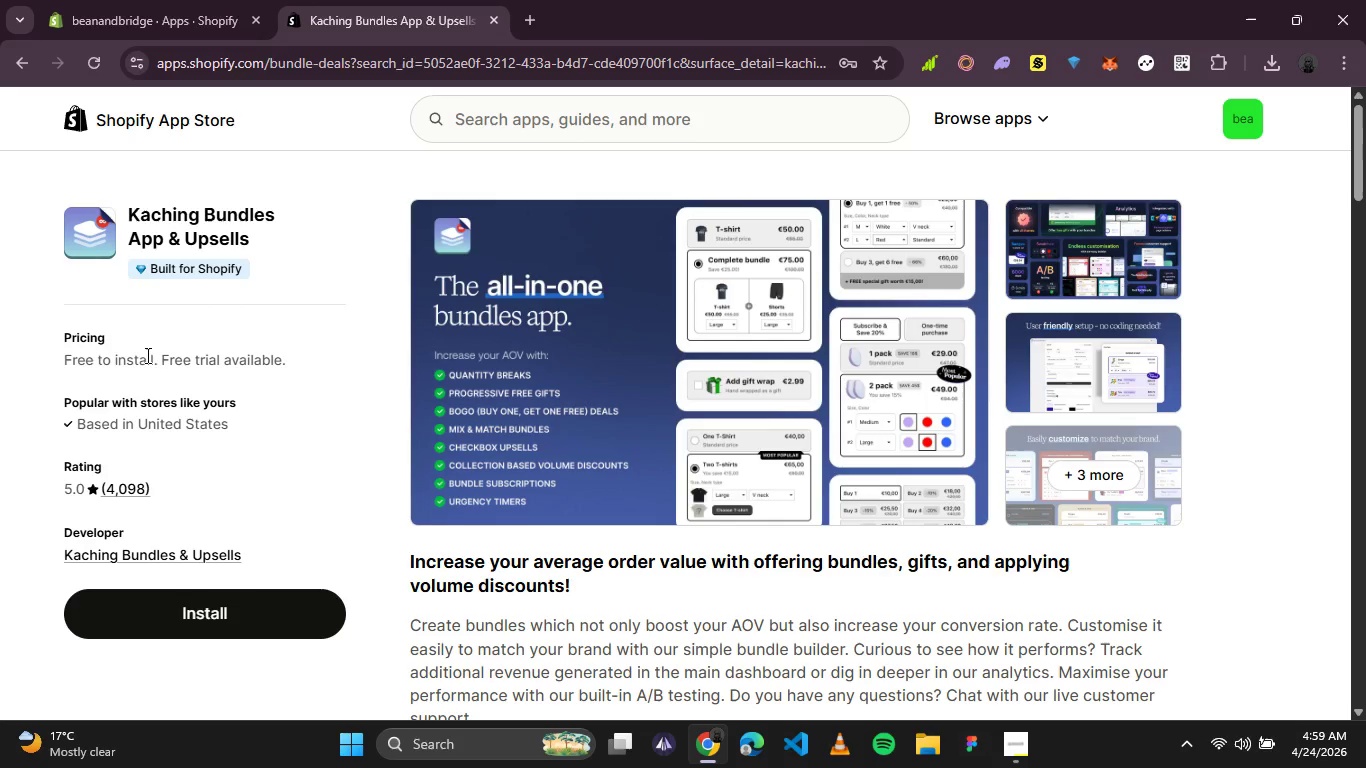 
wait(11.27)
 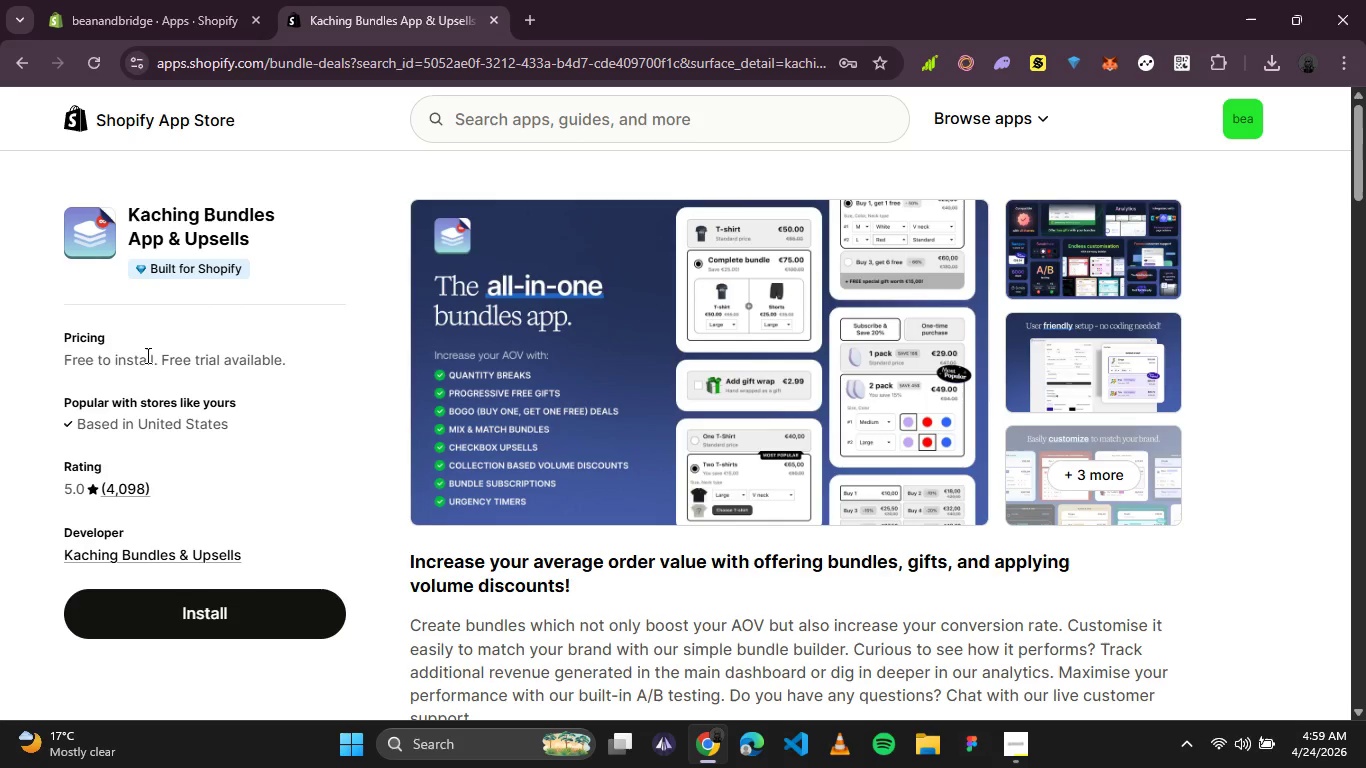 
scroll: coordinate [582, 460], scroll_direction: down, amount: 3.0
 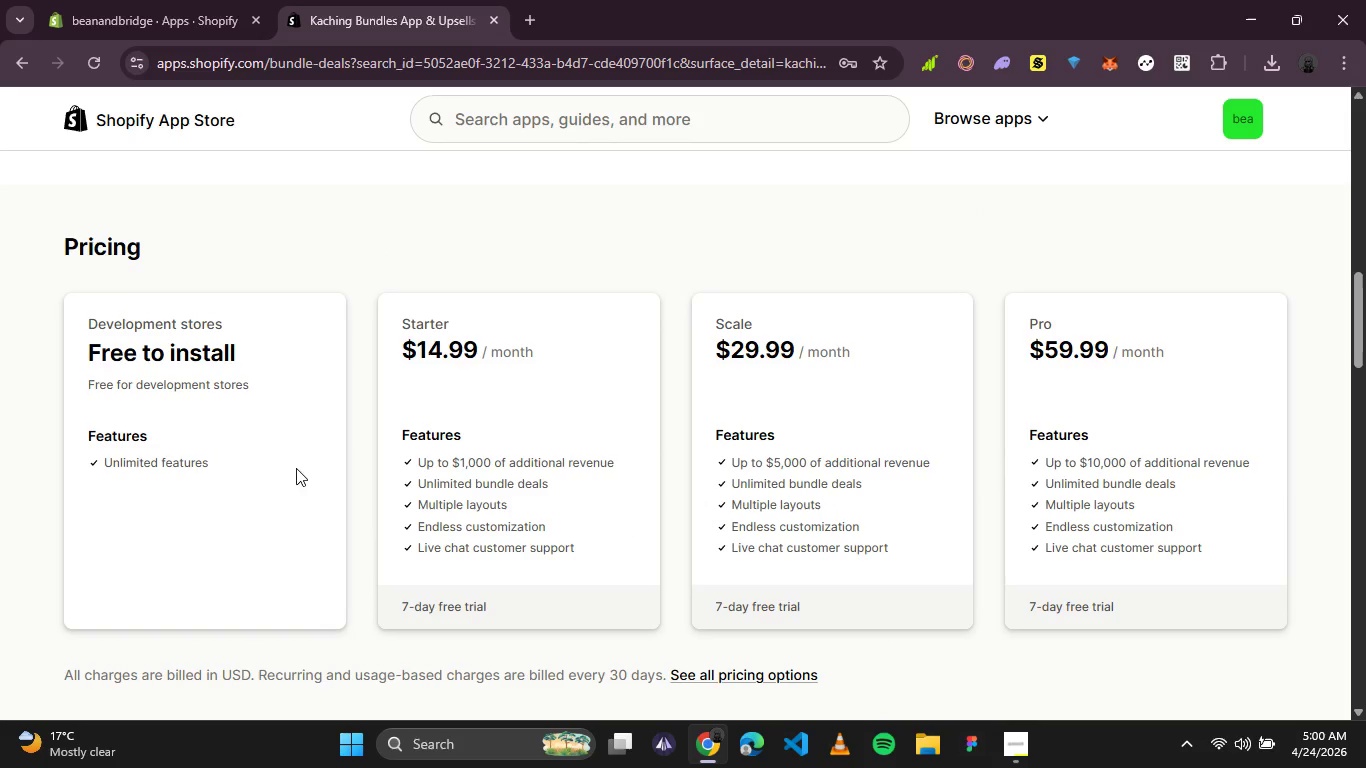 
left_click([215, 476])
 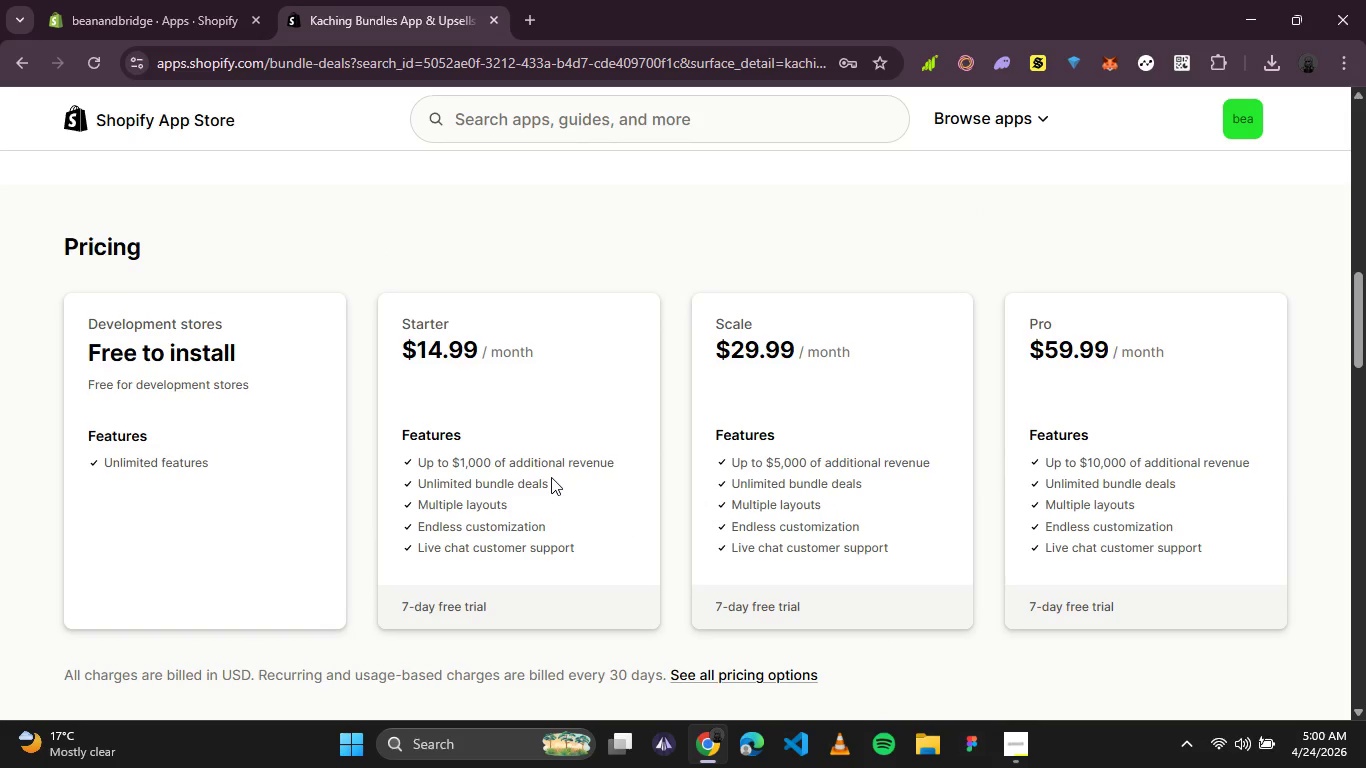 
scroll: coordinate [551, 477], scroll_direction: up, amount: 7.0
 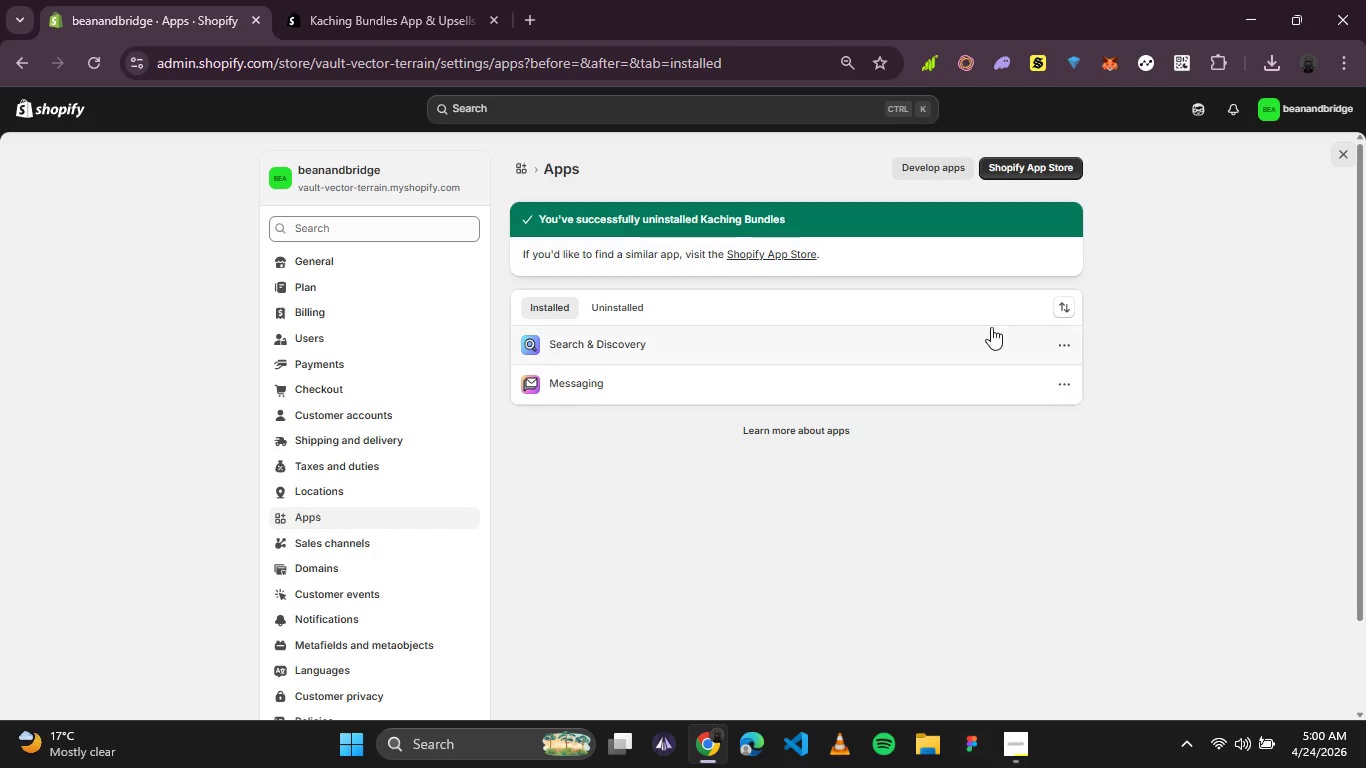 
left_click([1067, 341])
 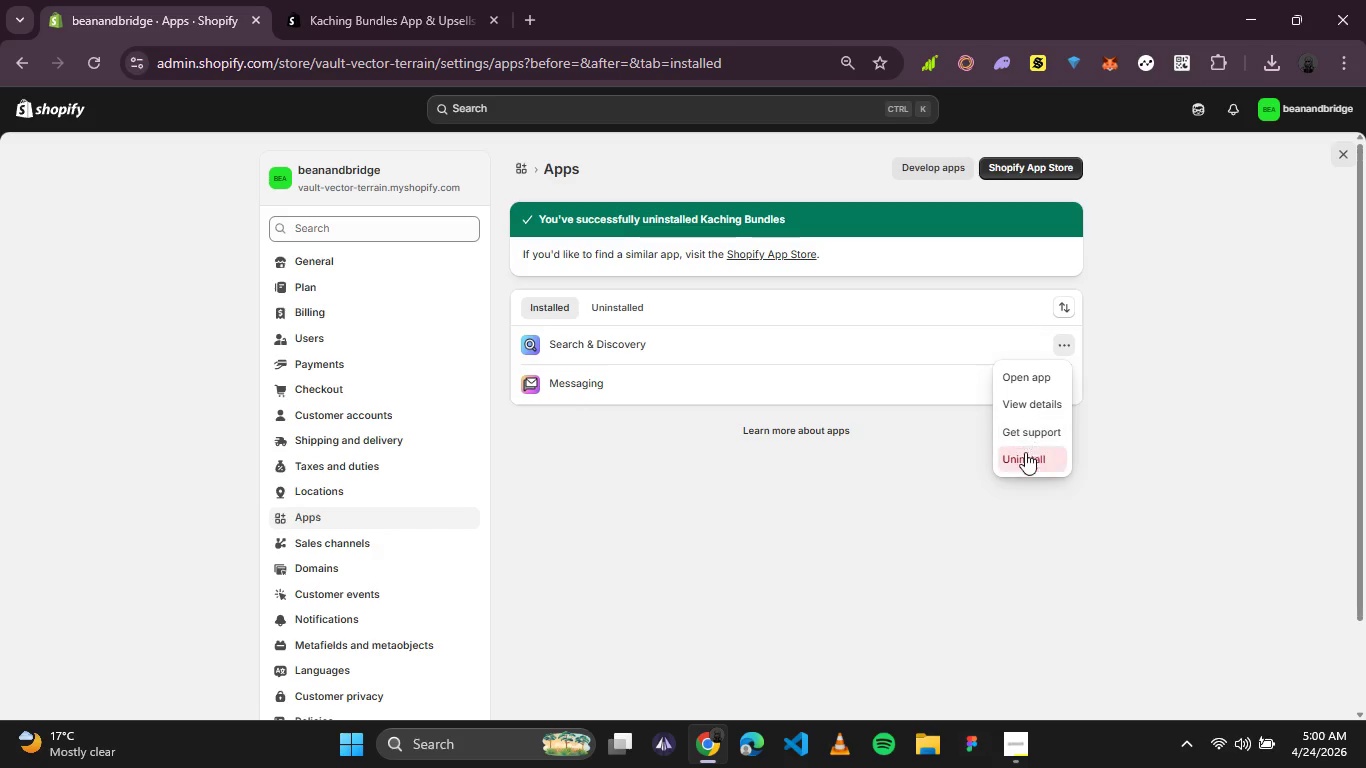 
left_click([1023, 455])
 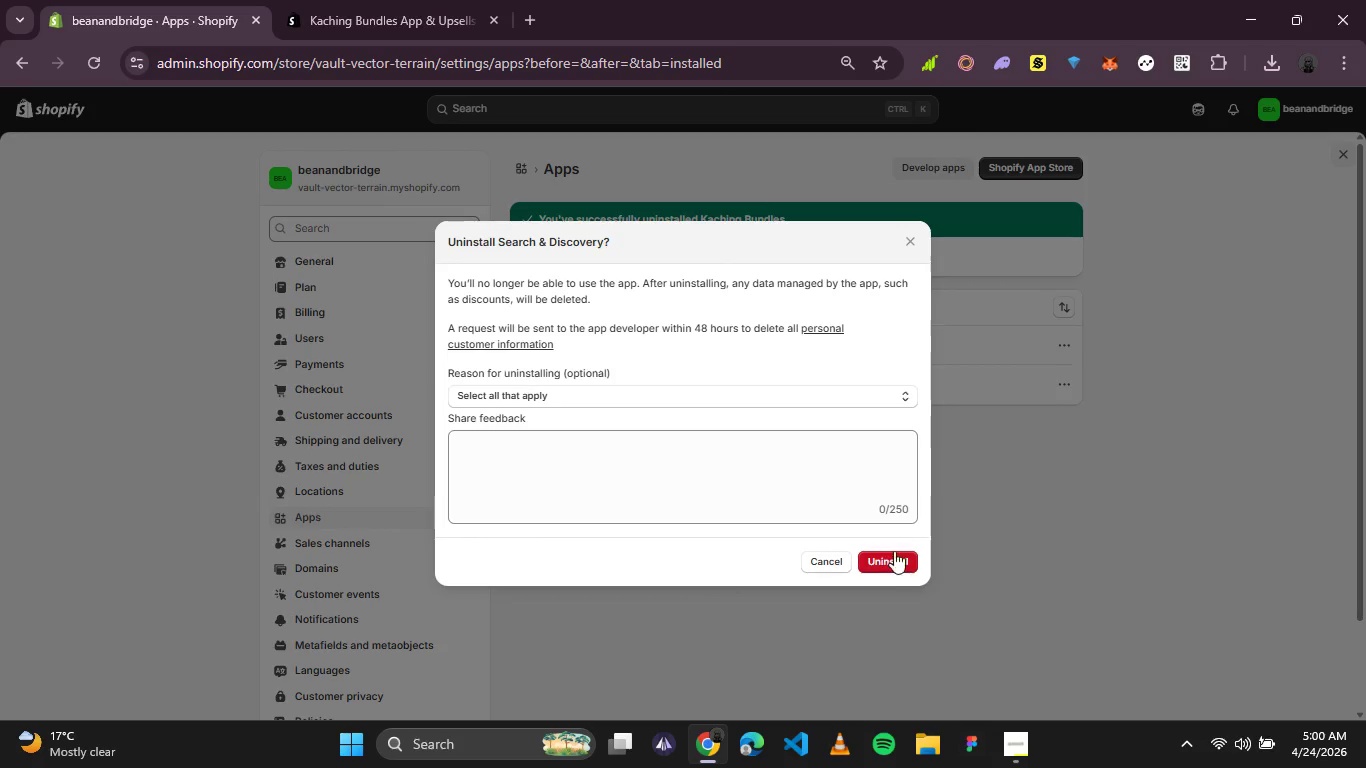 
left_click([894, 561])
 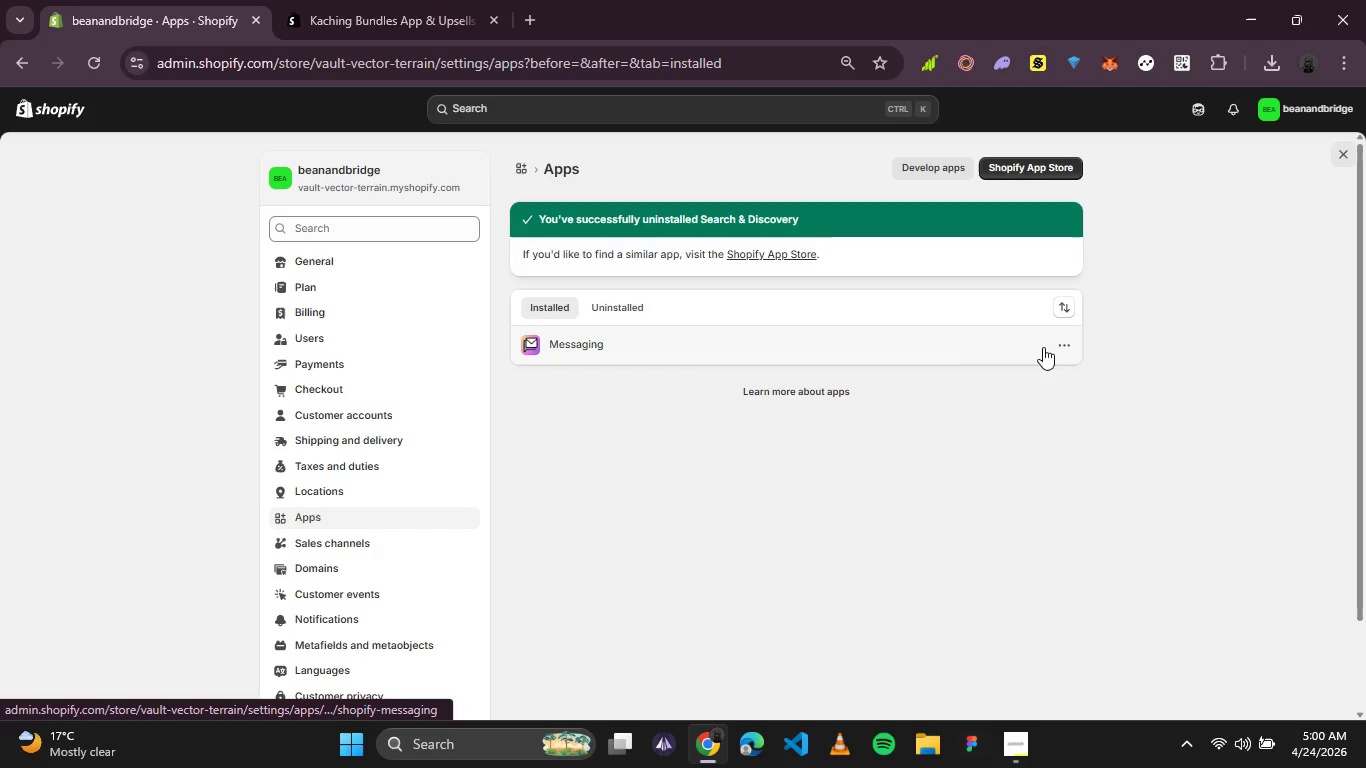 
left_click([316, 267])
 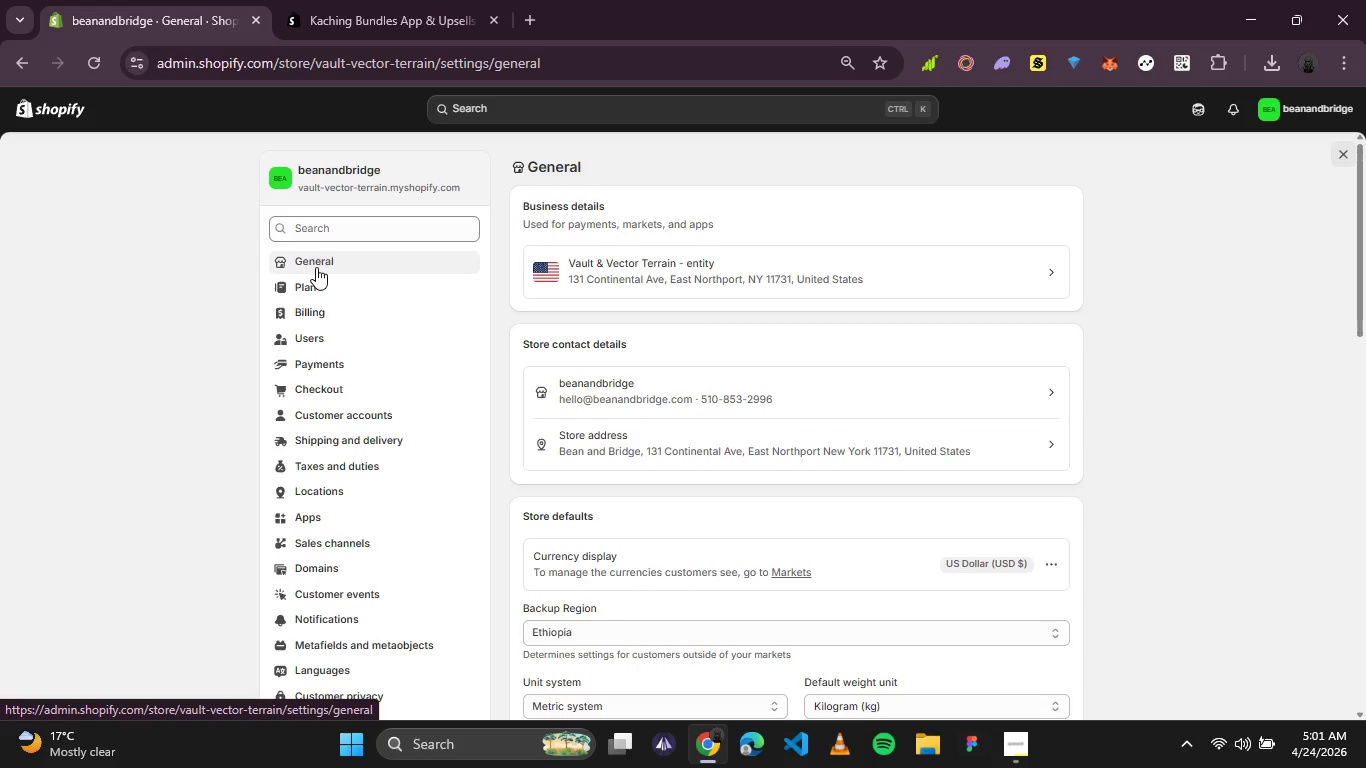 
wait(62.2)
 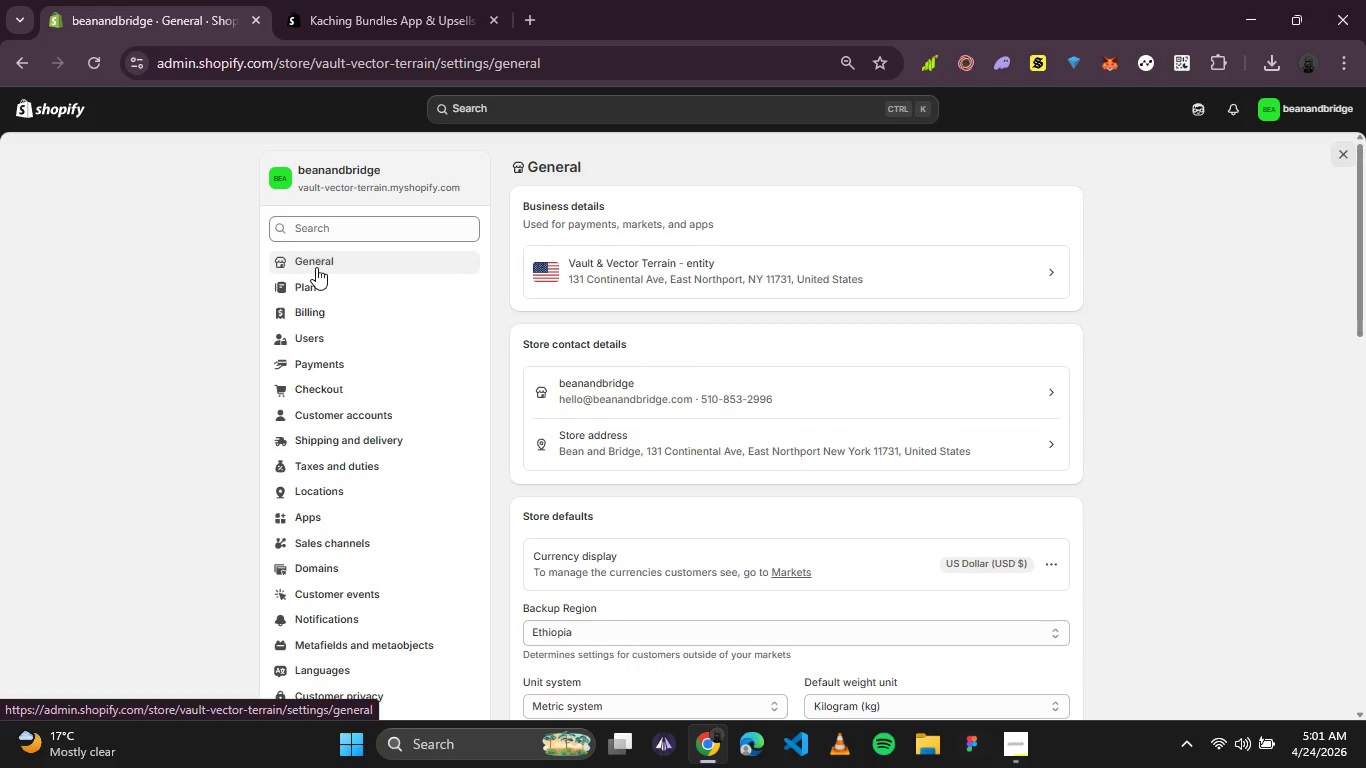 
left_click([18, 697])
 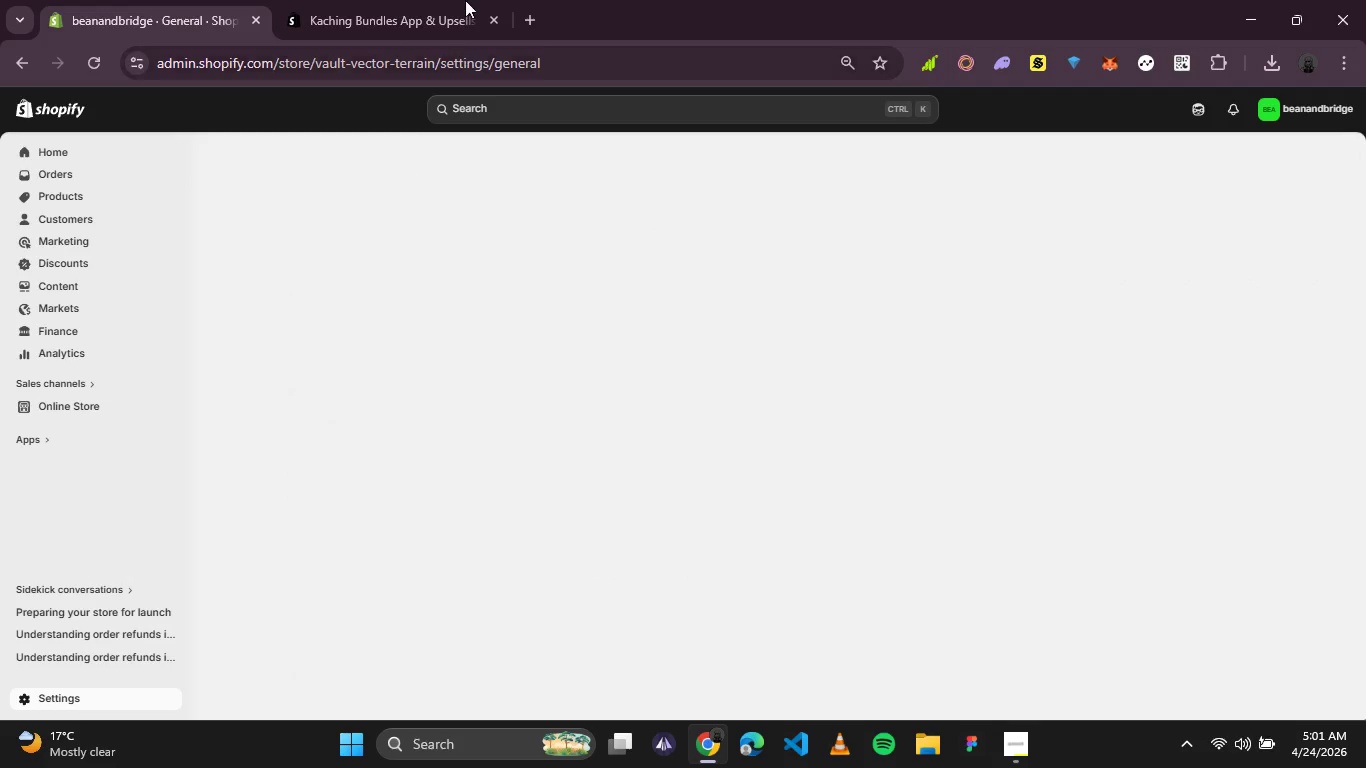 
left_click([465, 0])
 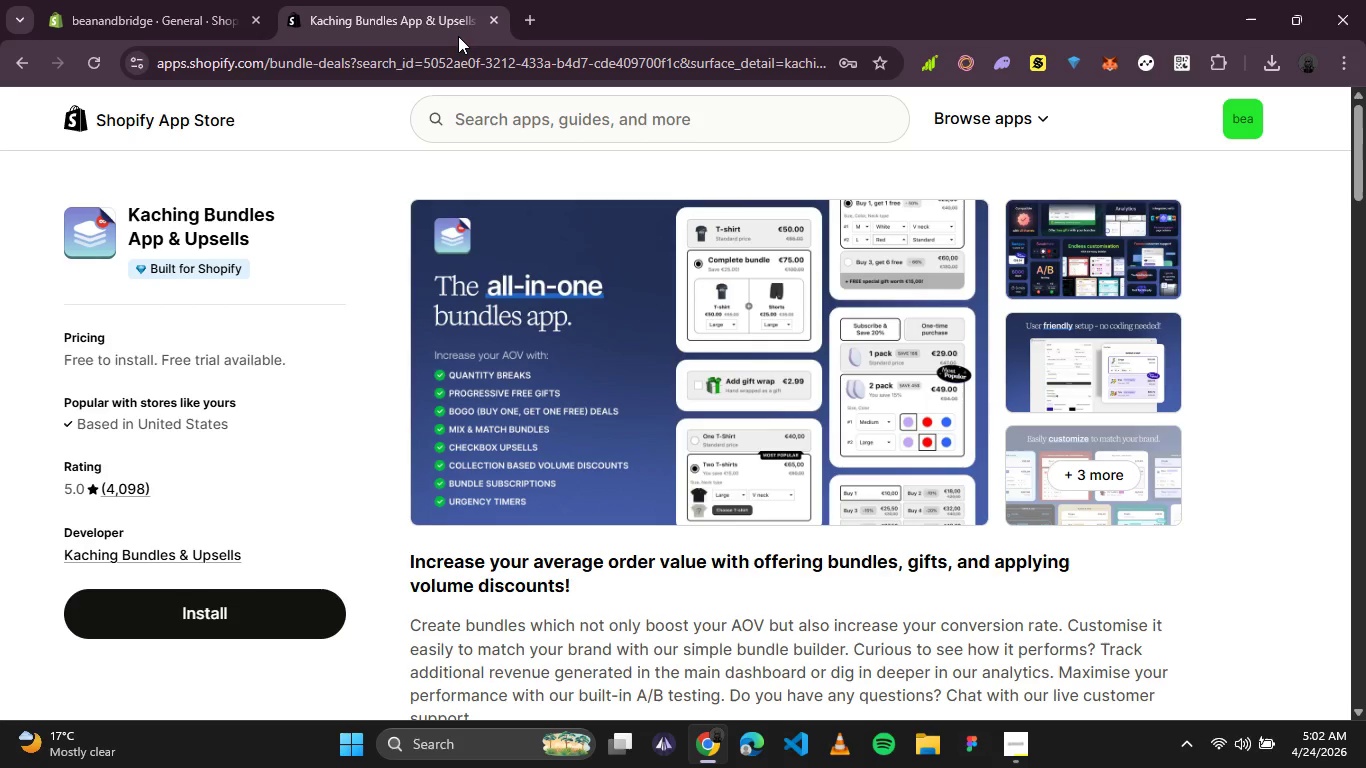 
wait(49.81)
 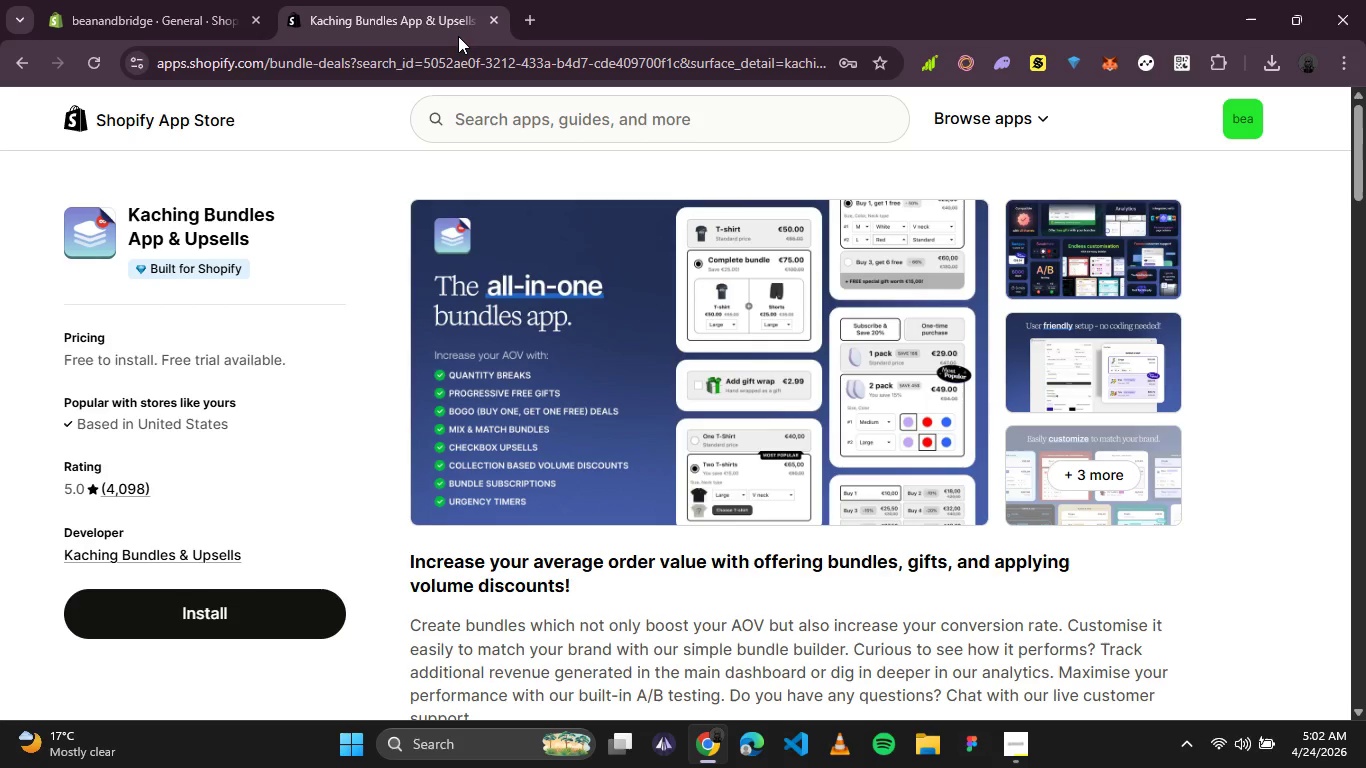 
left_click([514, 115])
 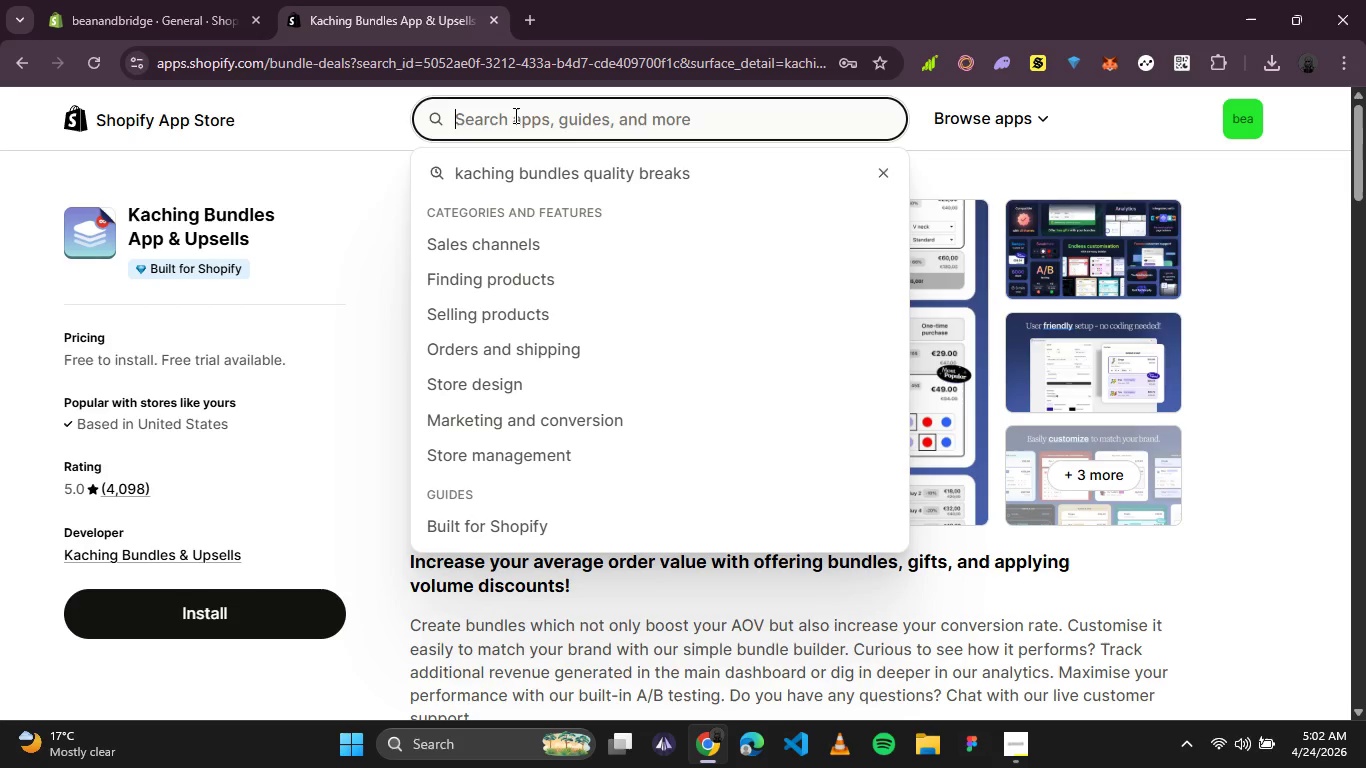 
type(volume discounts)
 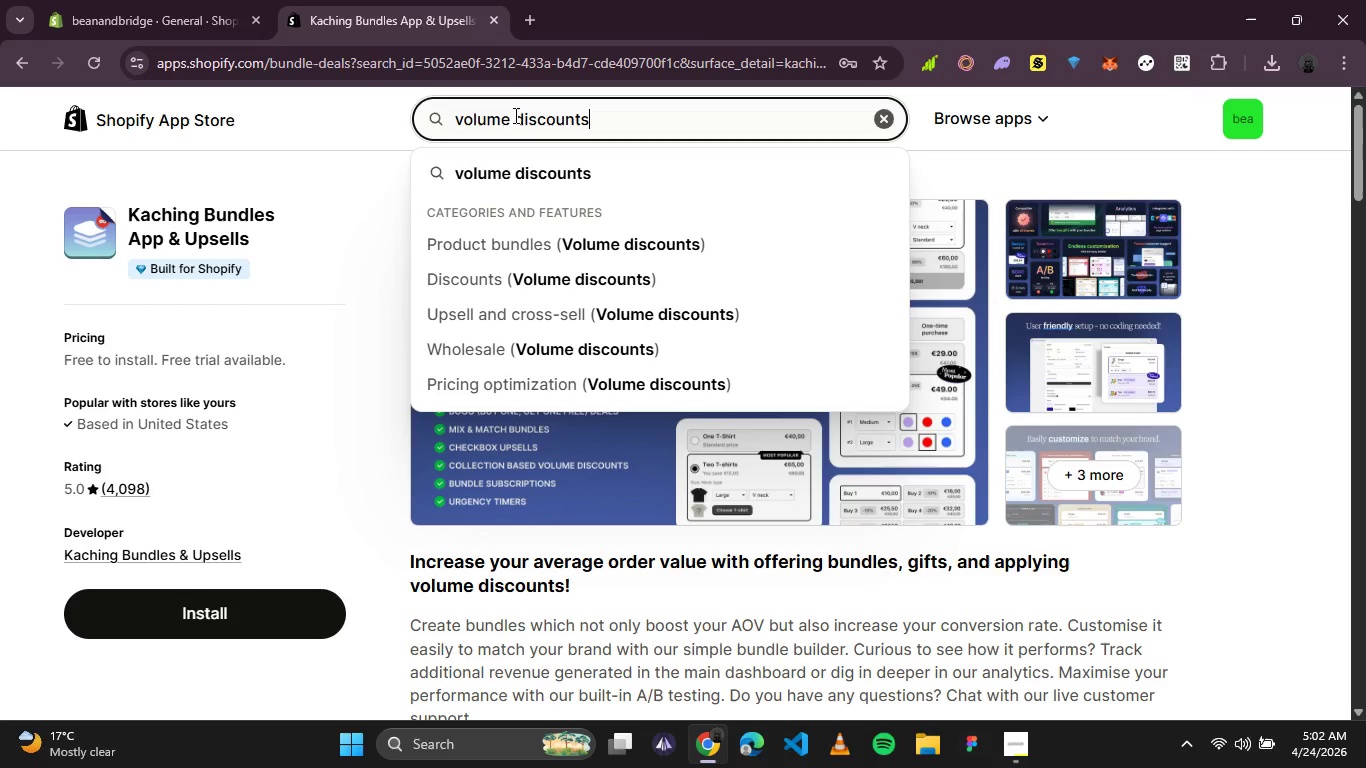 
wait(8.23)
 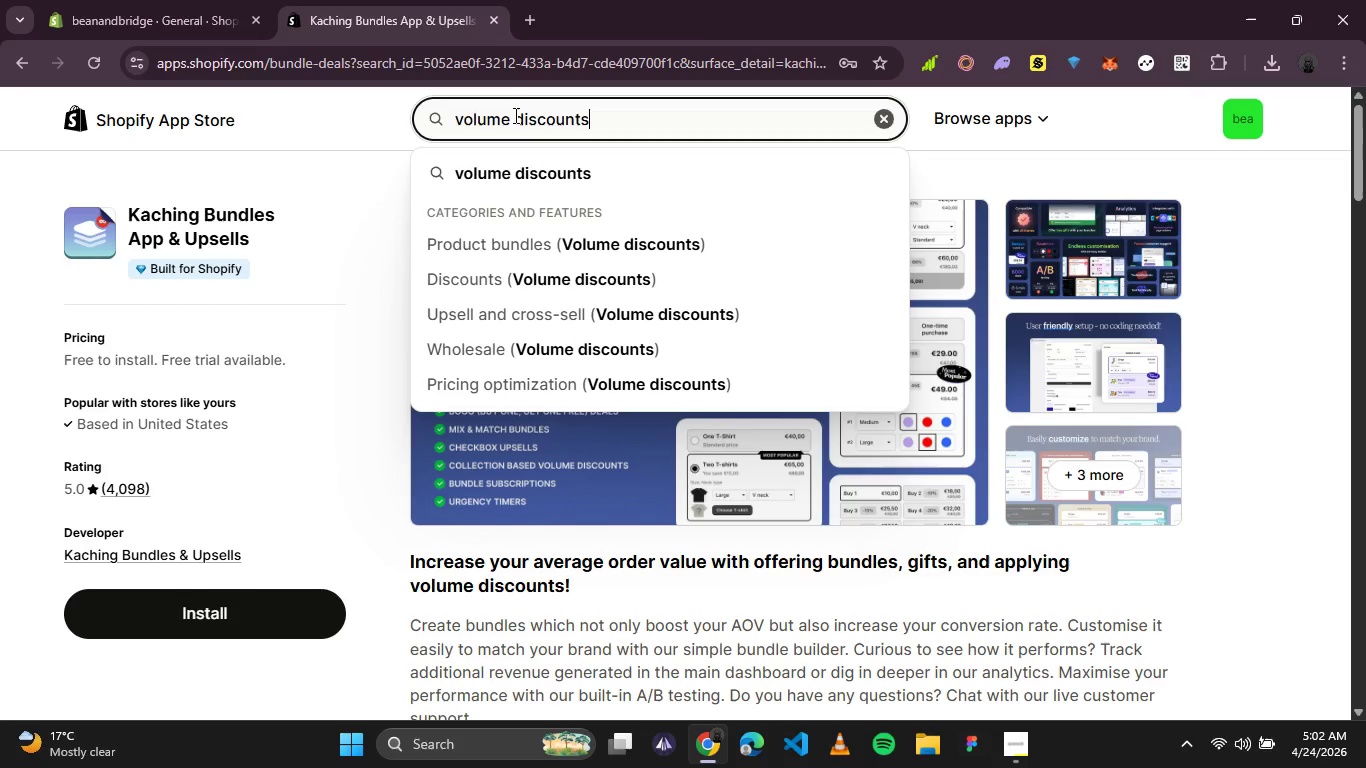 
type( deal)
 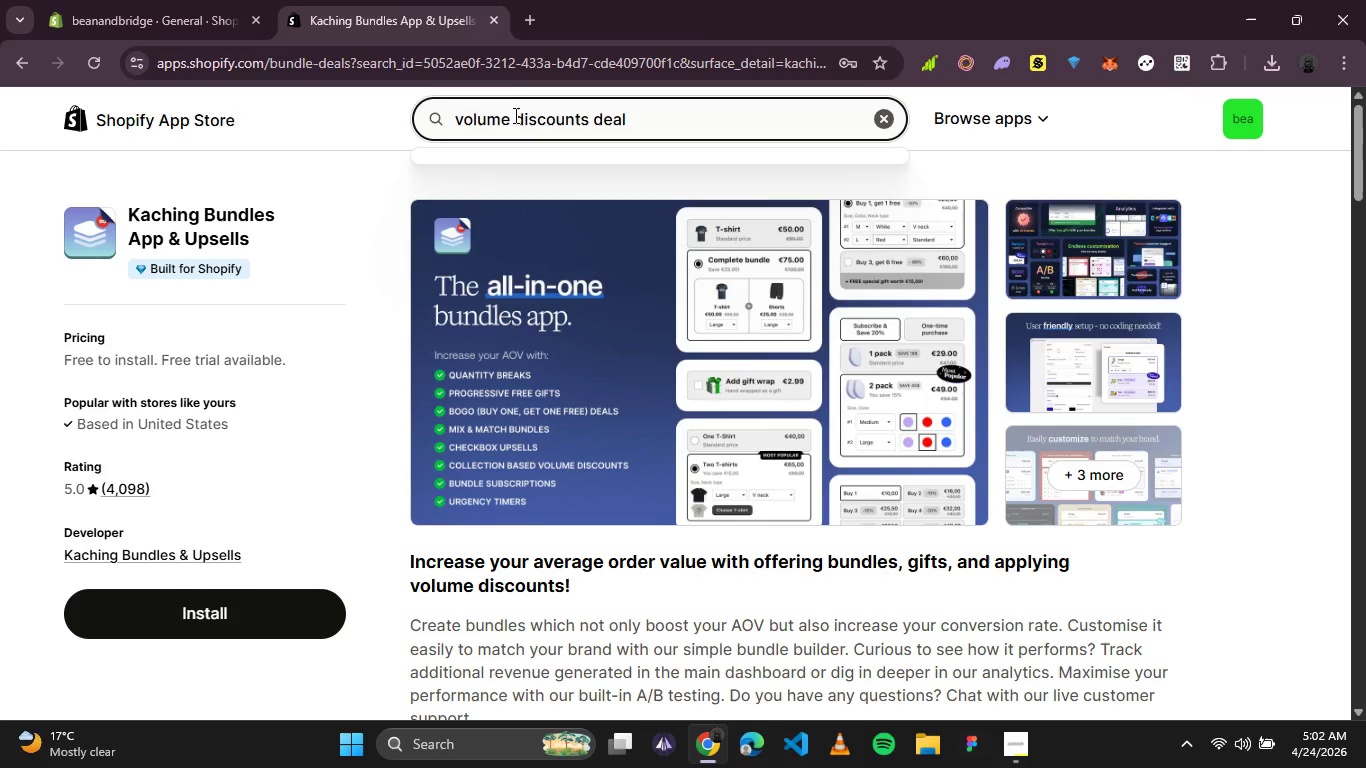 
type(easy)
 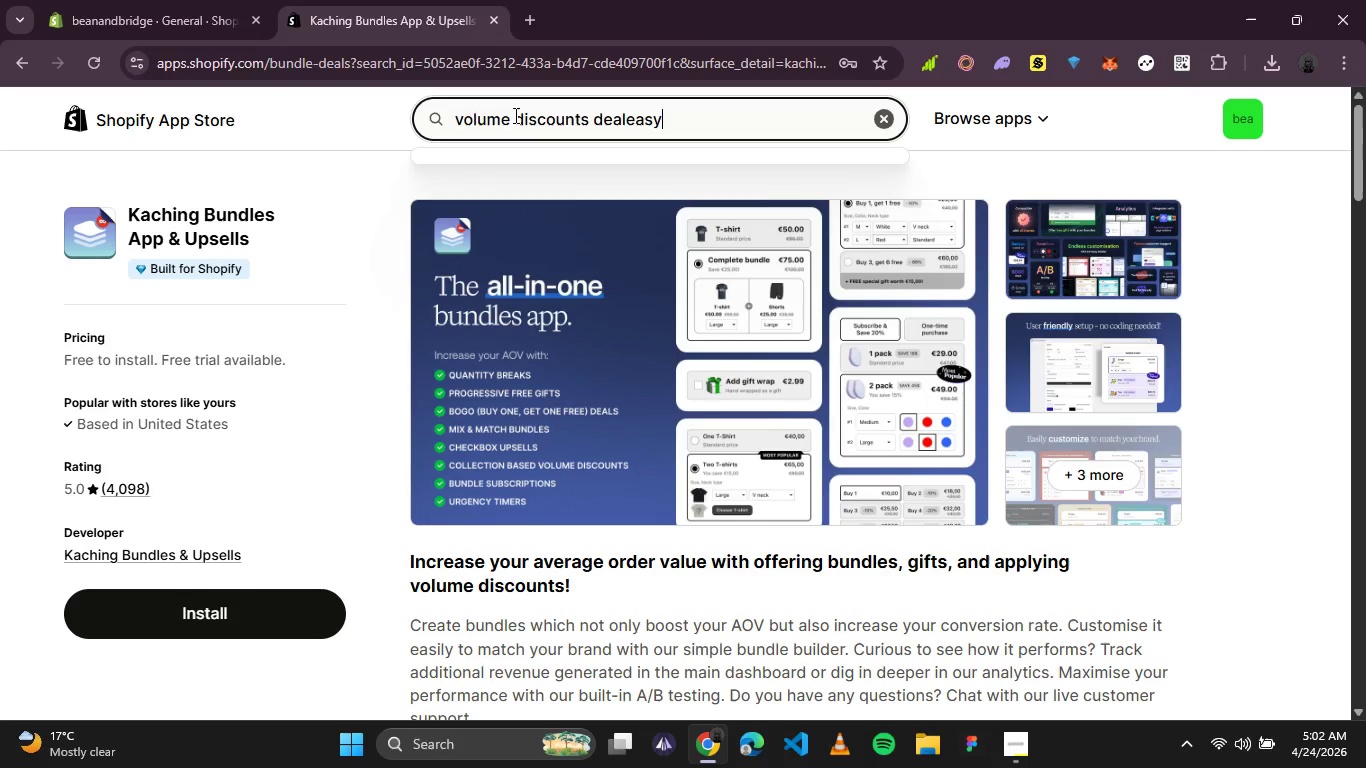 
key(Enter)
 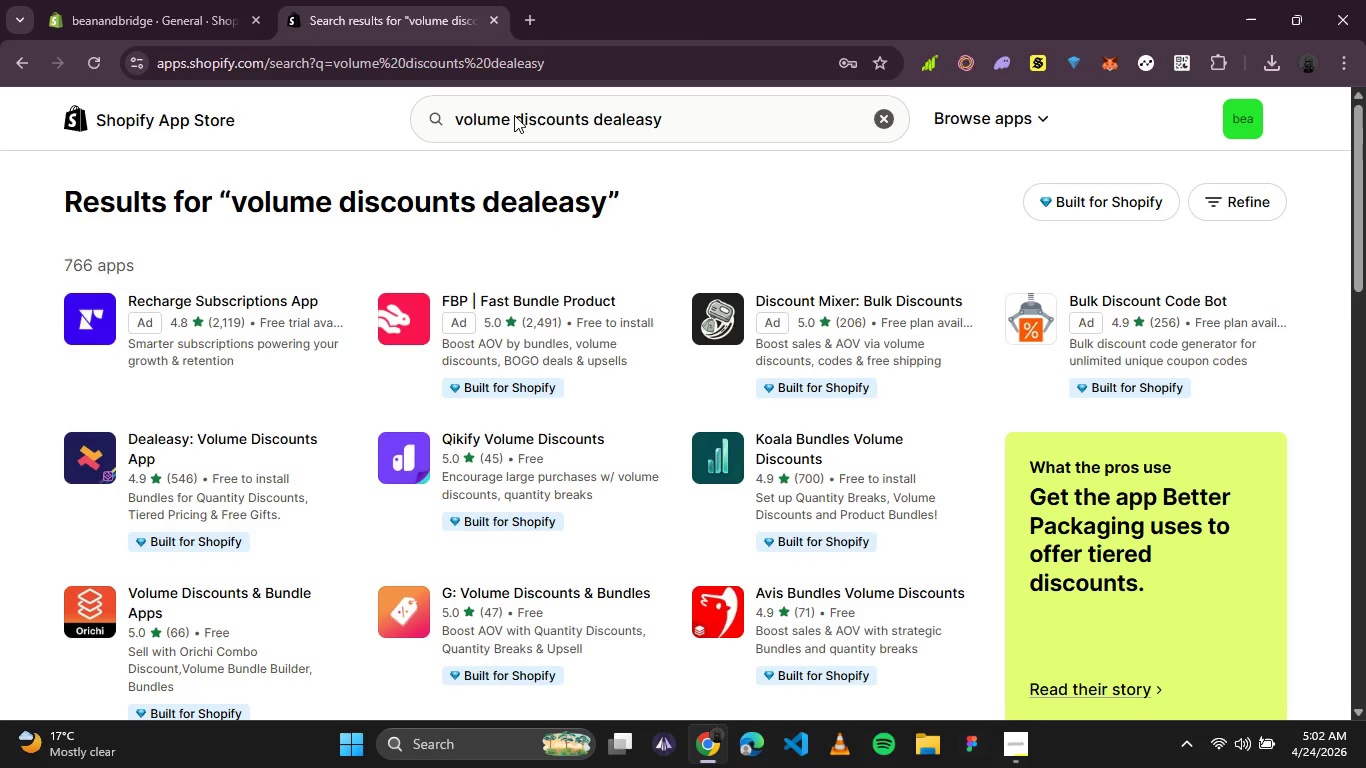 
wait(5.8)
 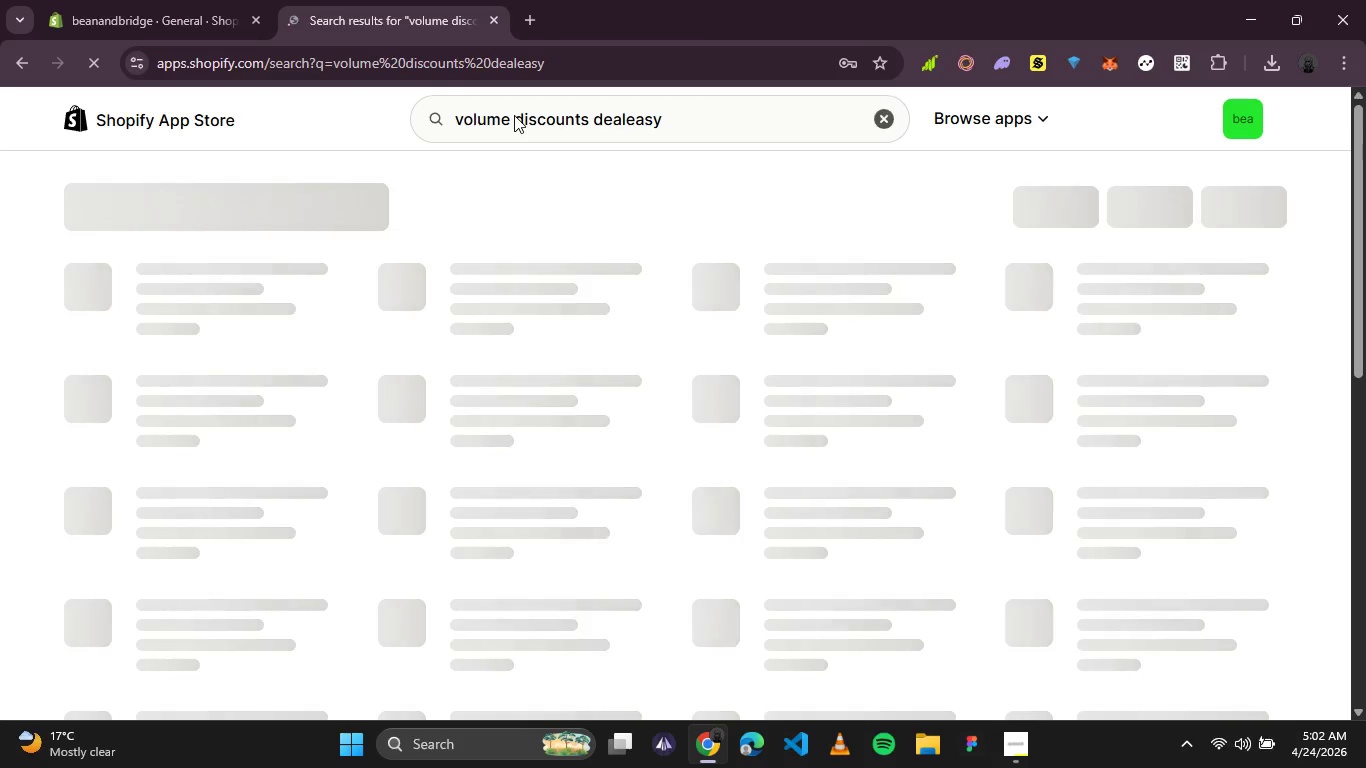 
left_click([156, 0])
 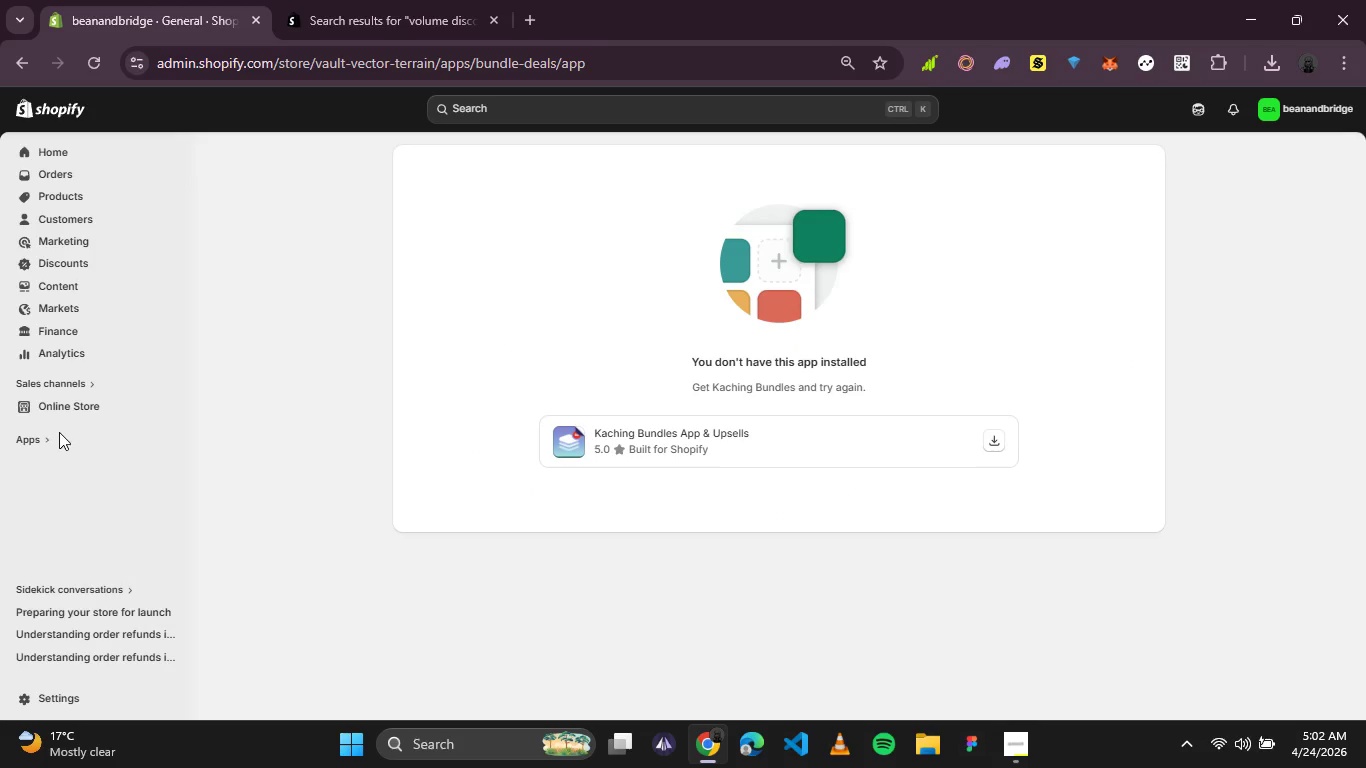 
left_click([49, 439])
 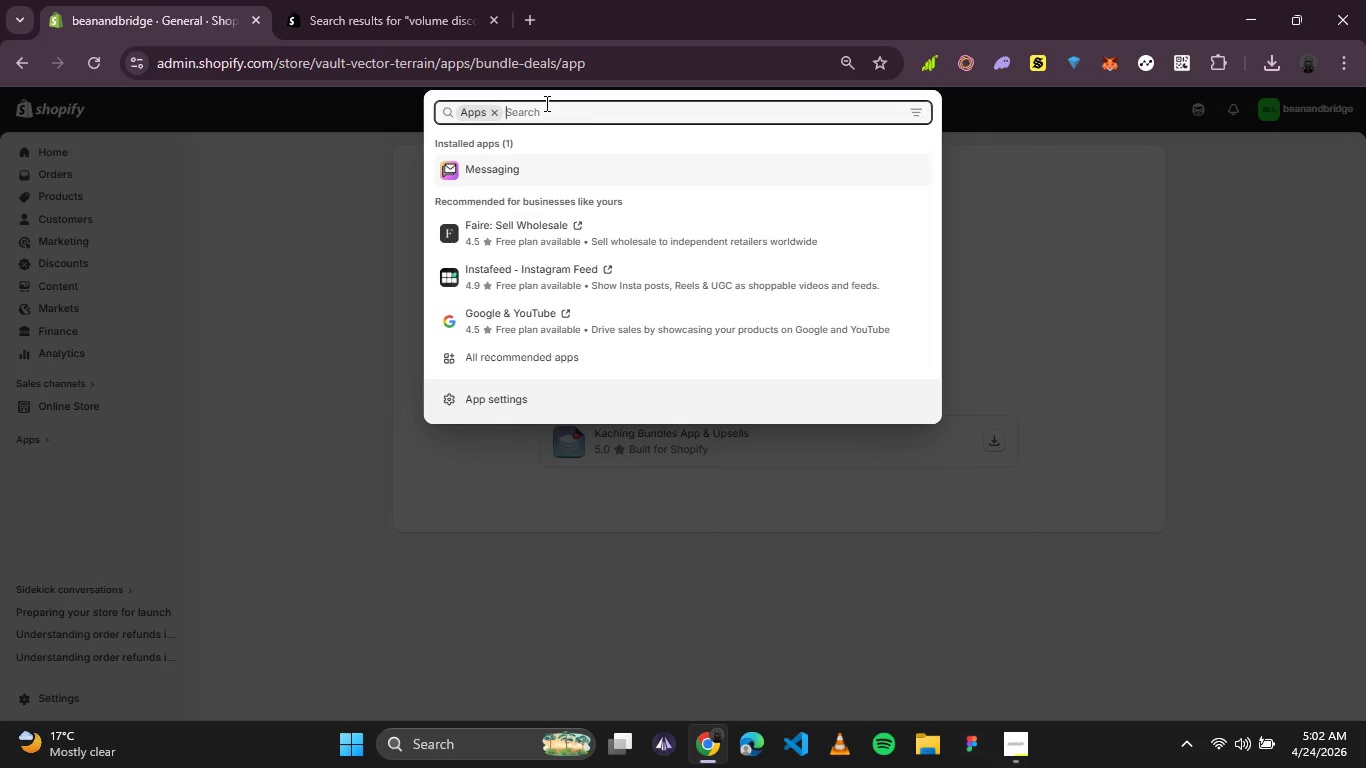 
type(volume discounts)
 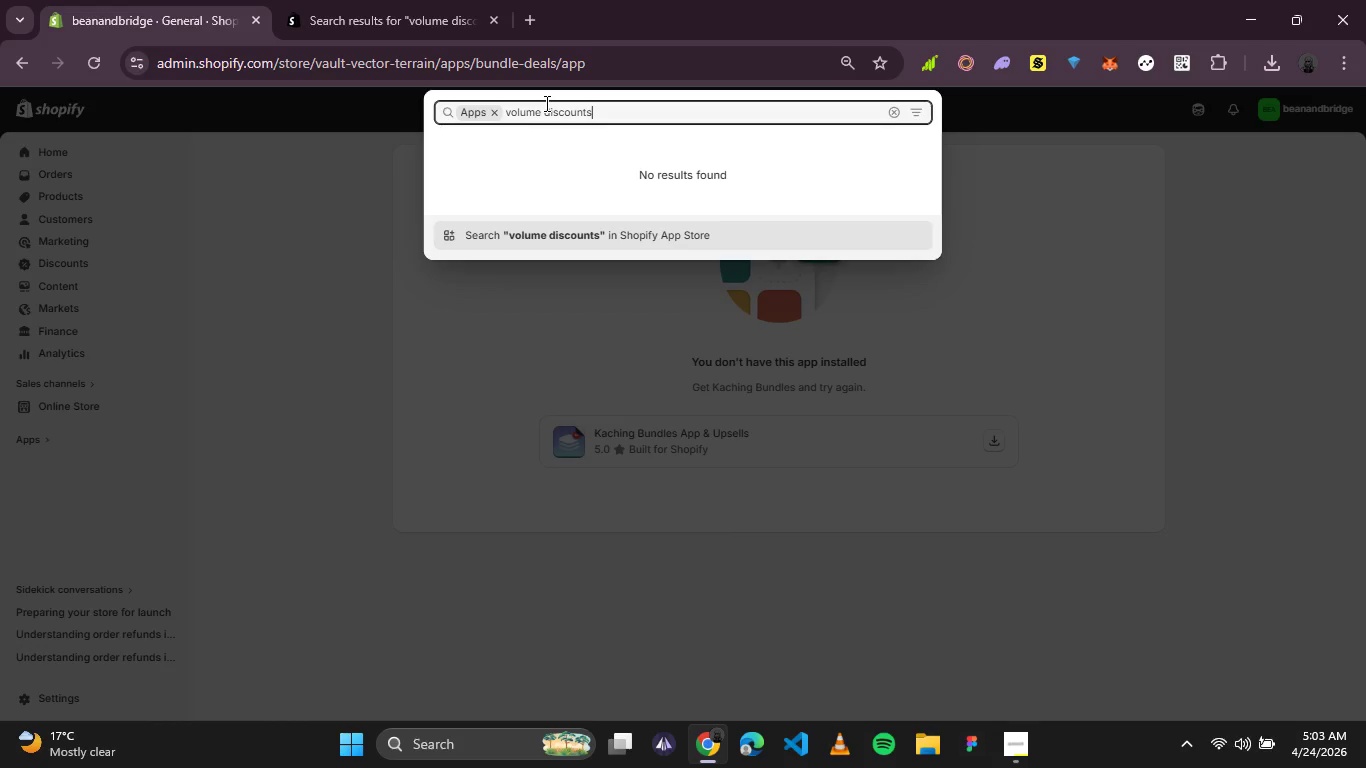 
type( dealeasy)
 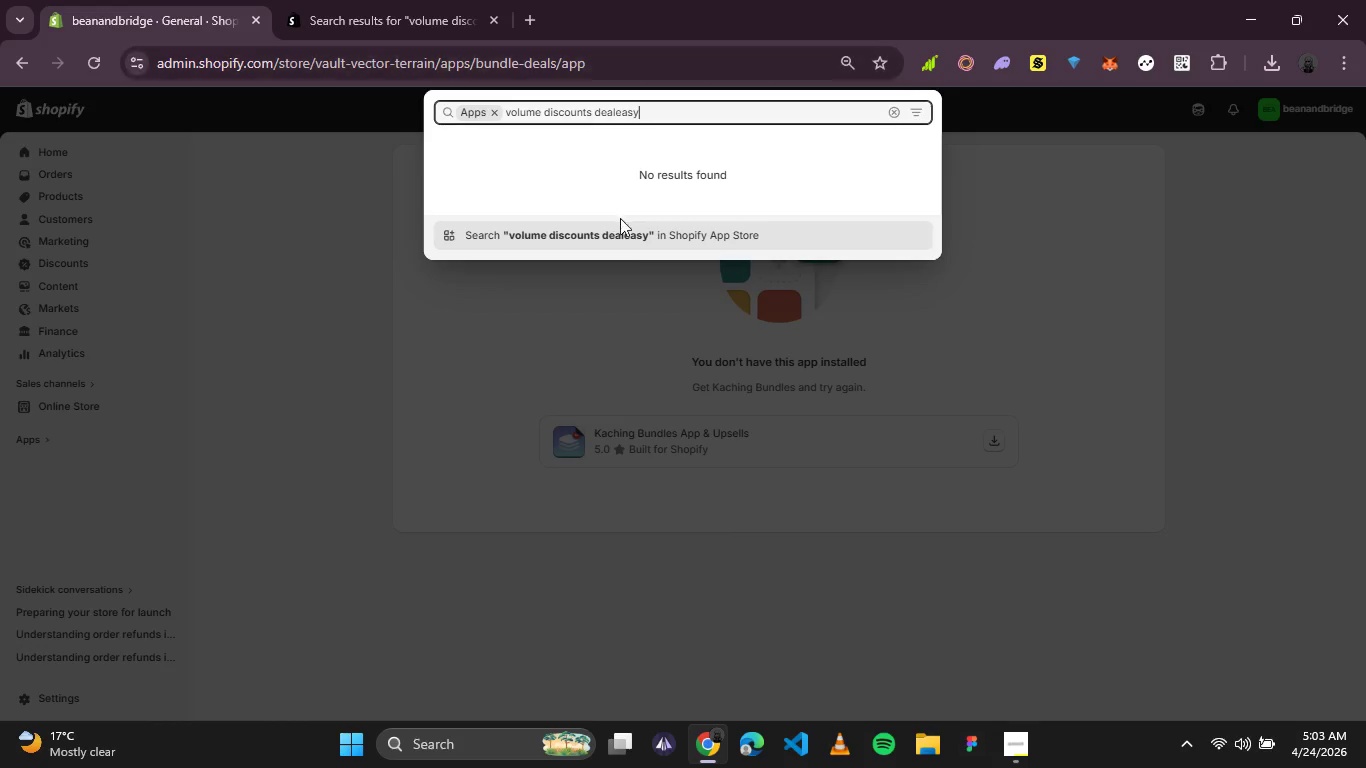 
left_click([646, 232])
 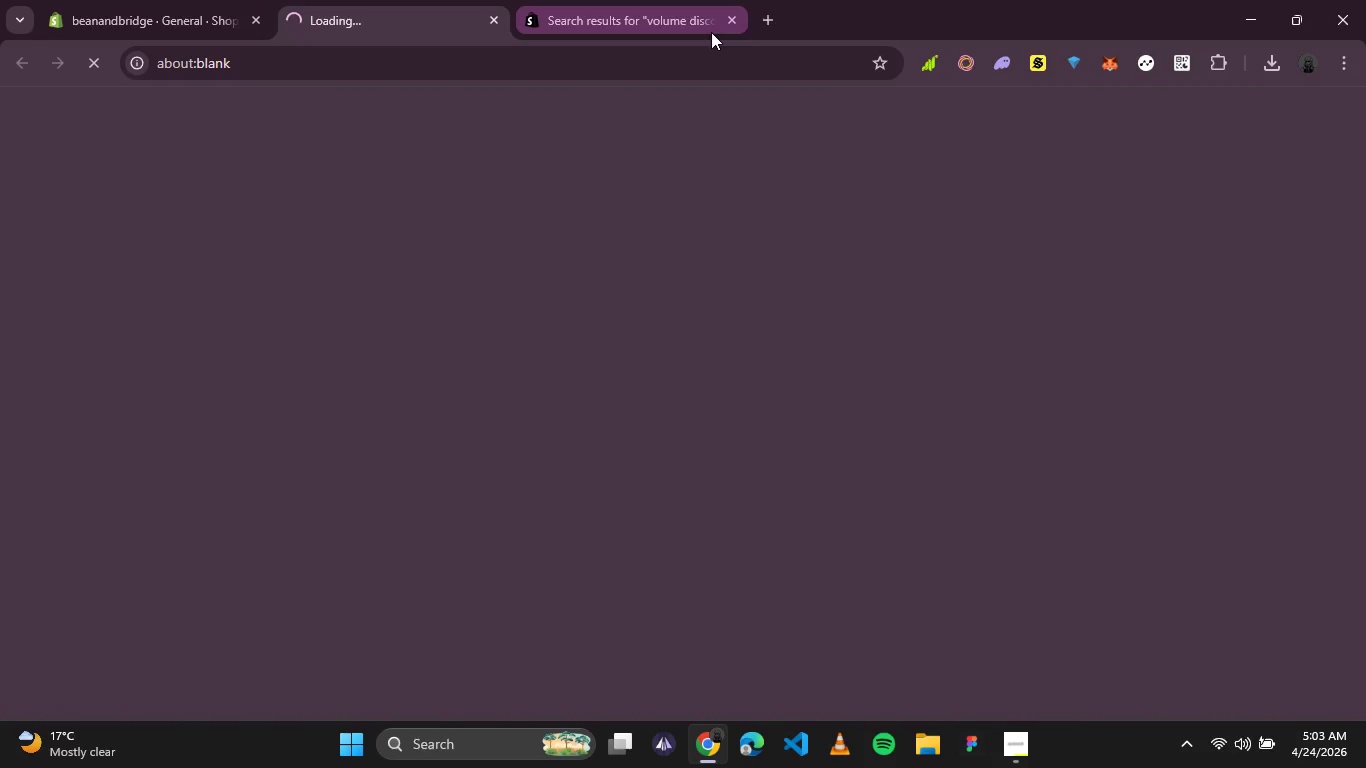 
left_click([733, 22])
 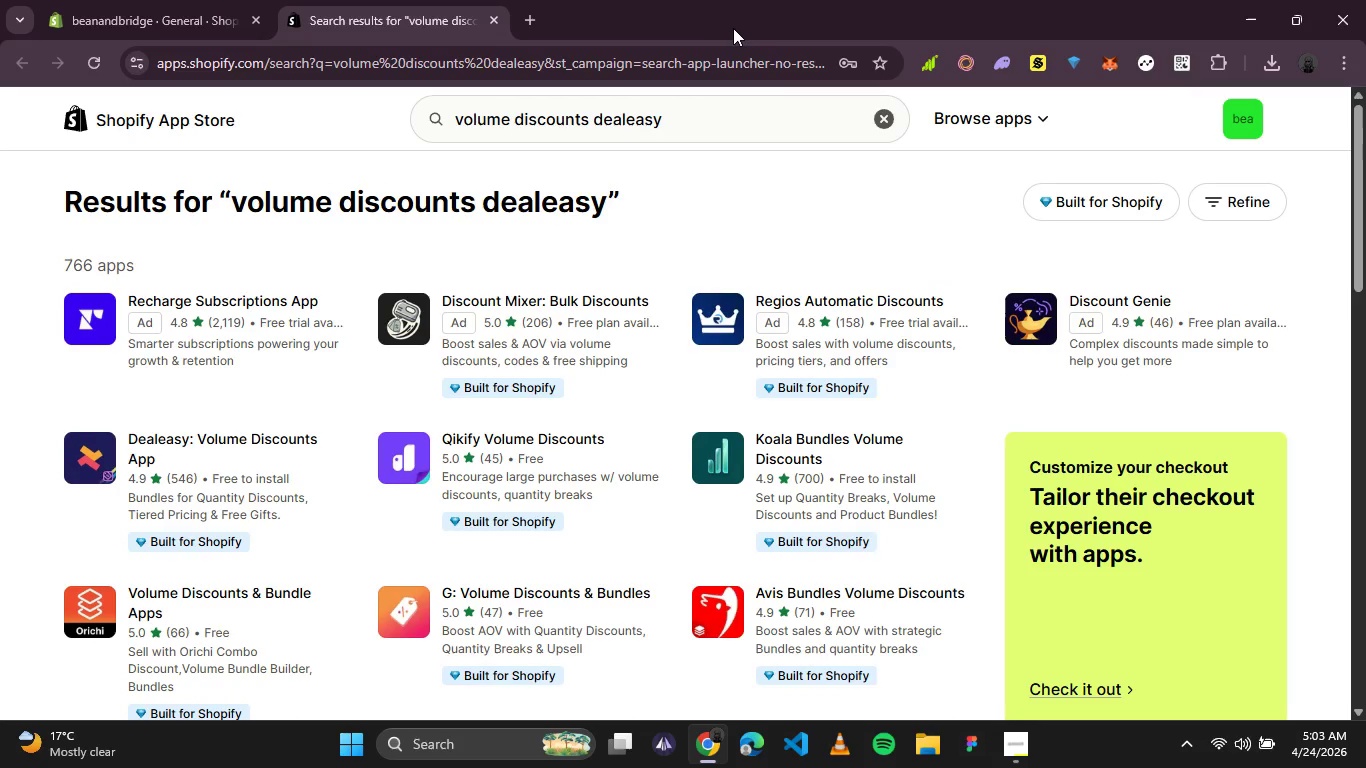 
wait(13.23)
 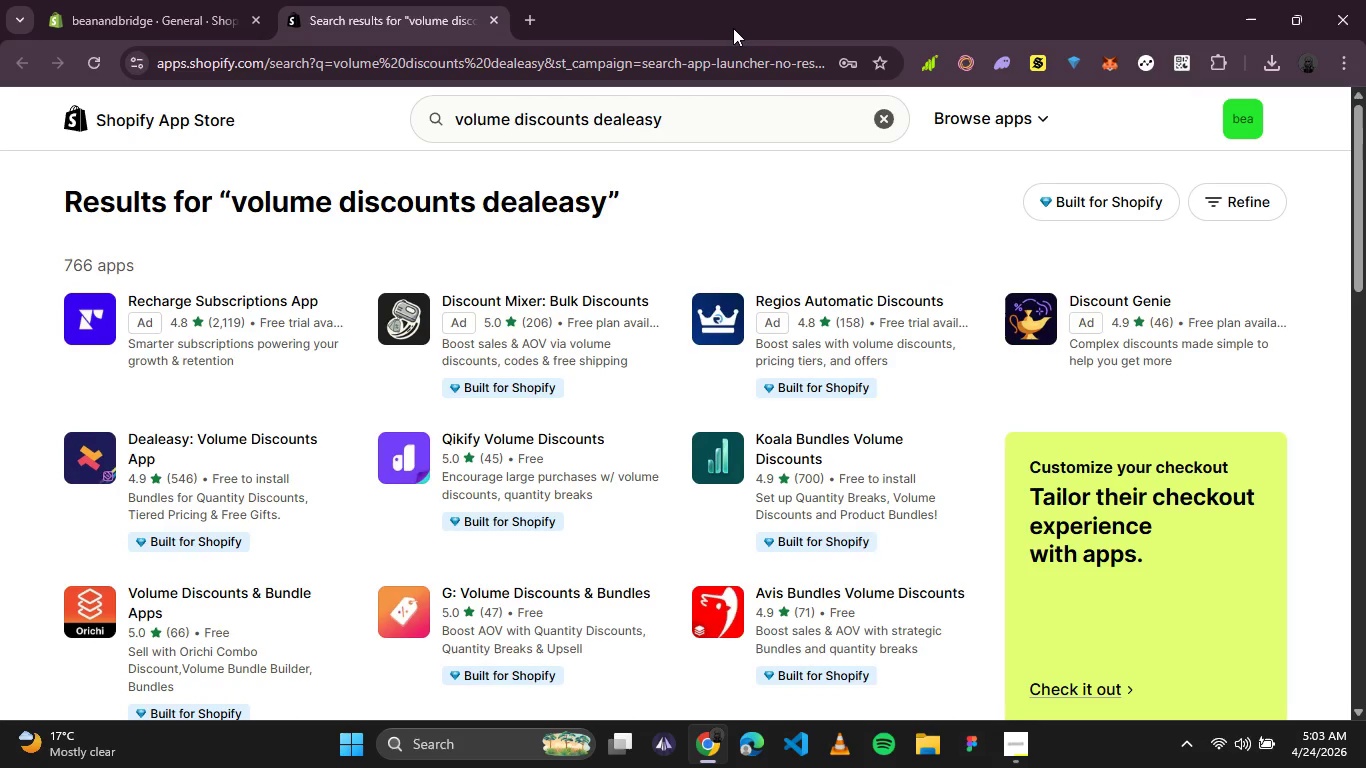 
left_click([263, 439])
 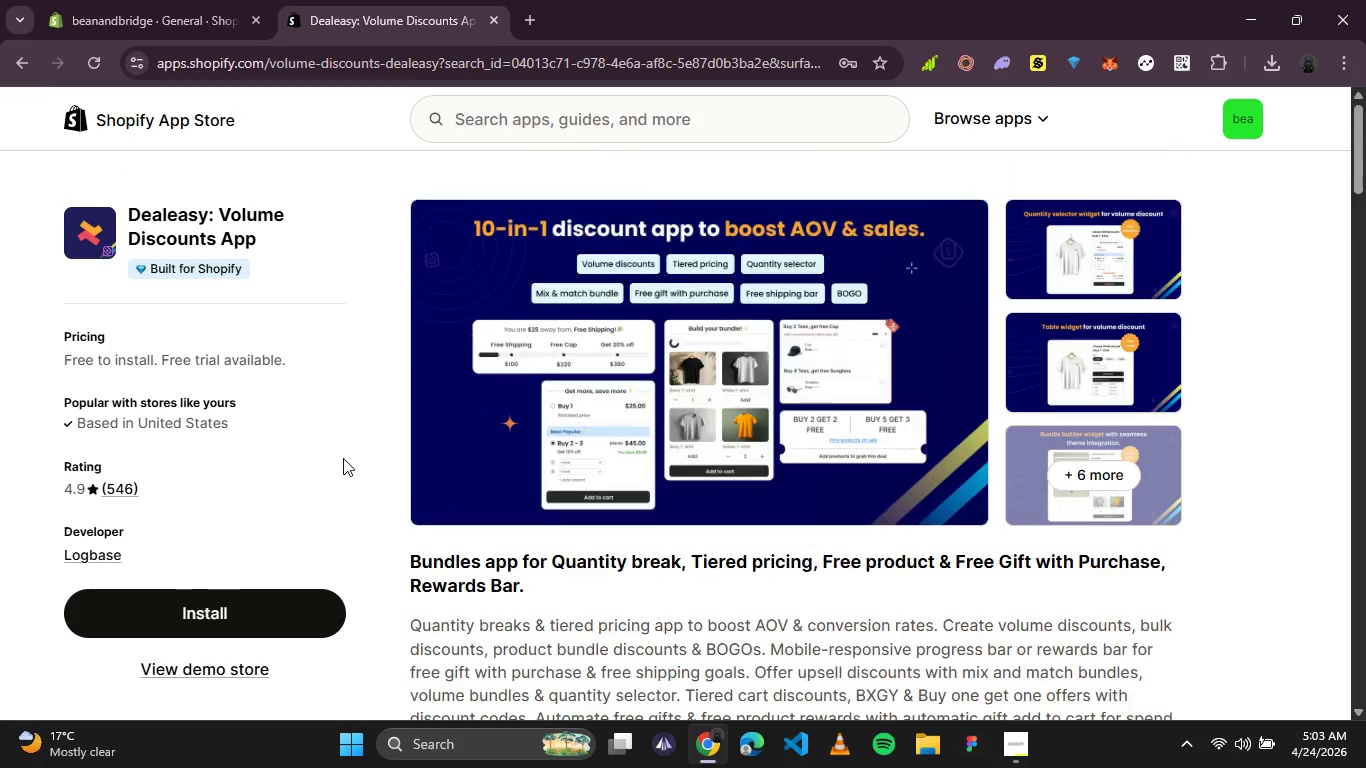 
wait(18.31)
 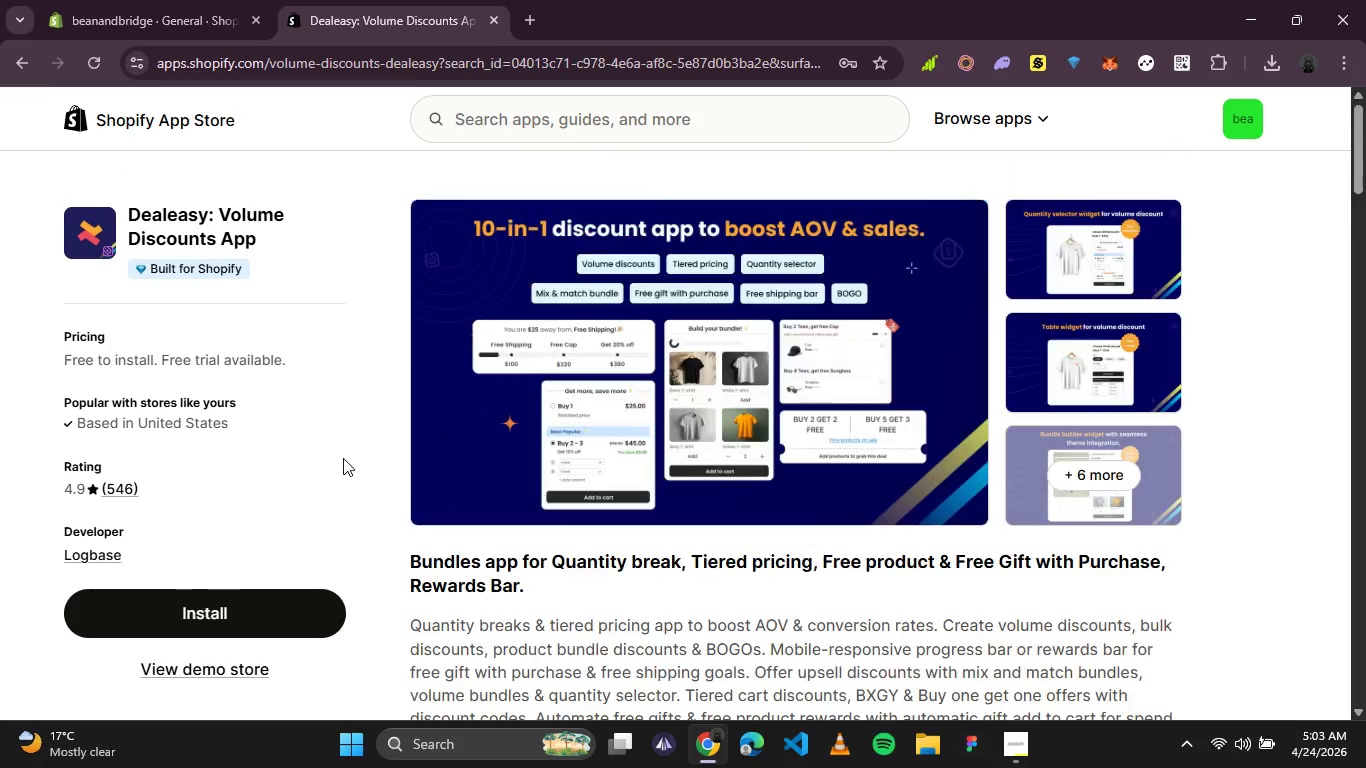 
scroll: coordinate [761, 461], scroll_direction: down, amount: 3.0
 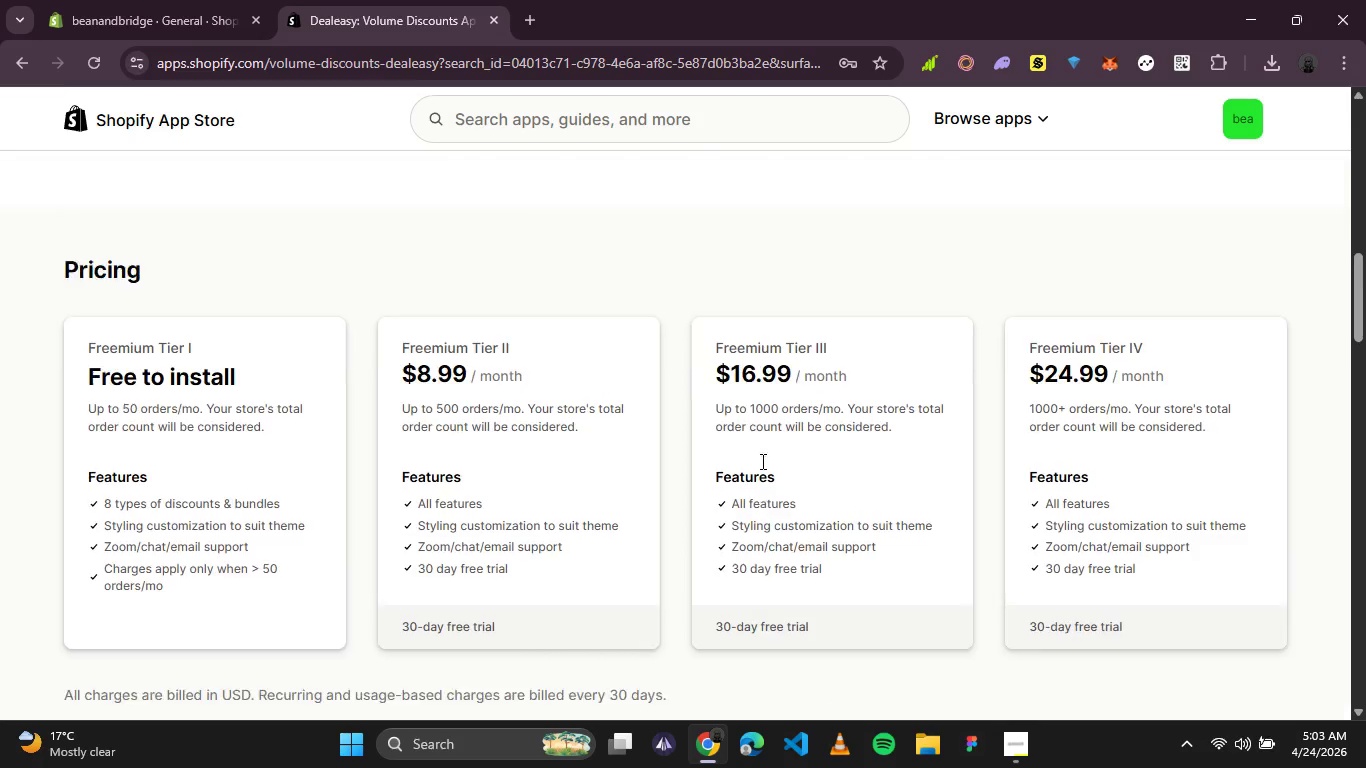 
scroll: coordinate [761, 461], scroll_direction: up, amount: 2.0
 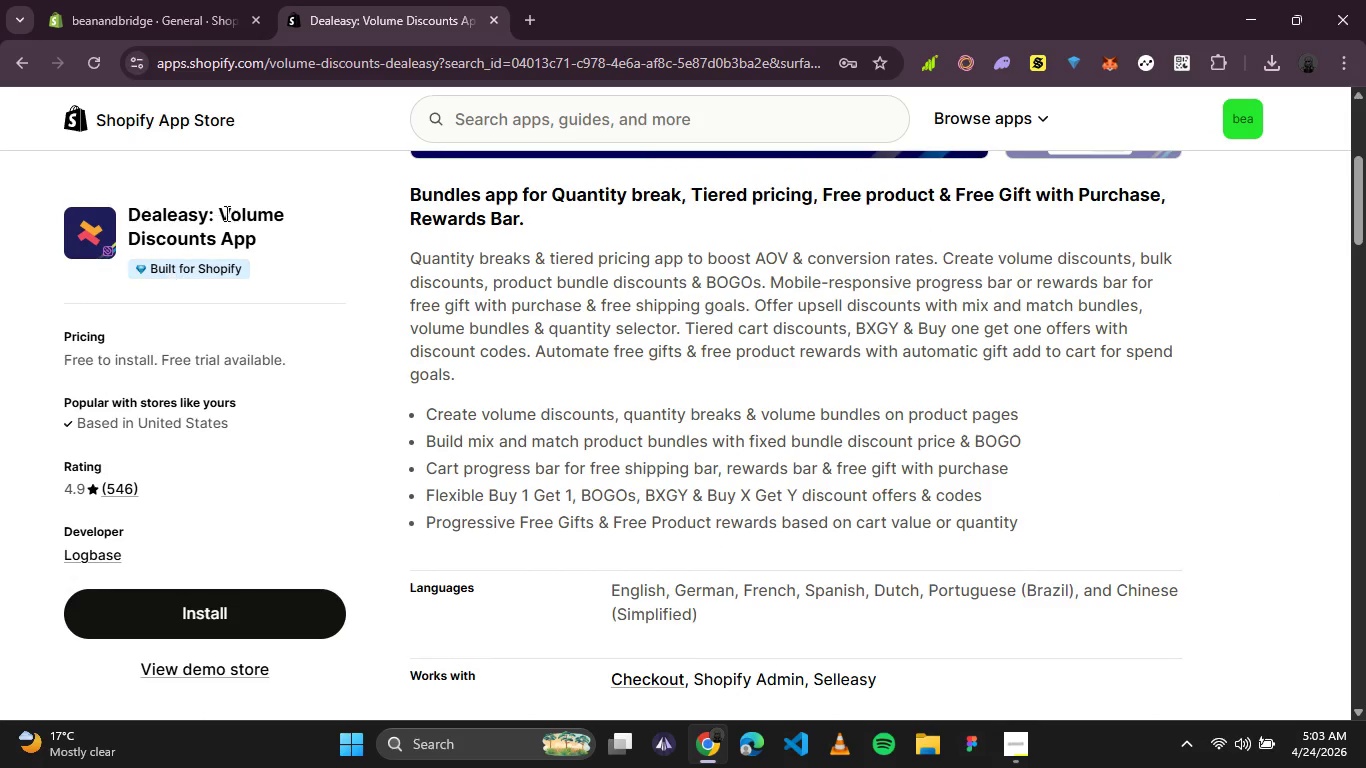 
wait(9.82)
 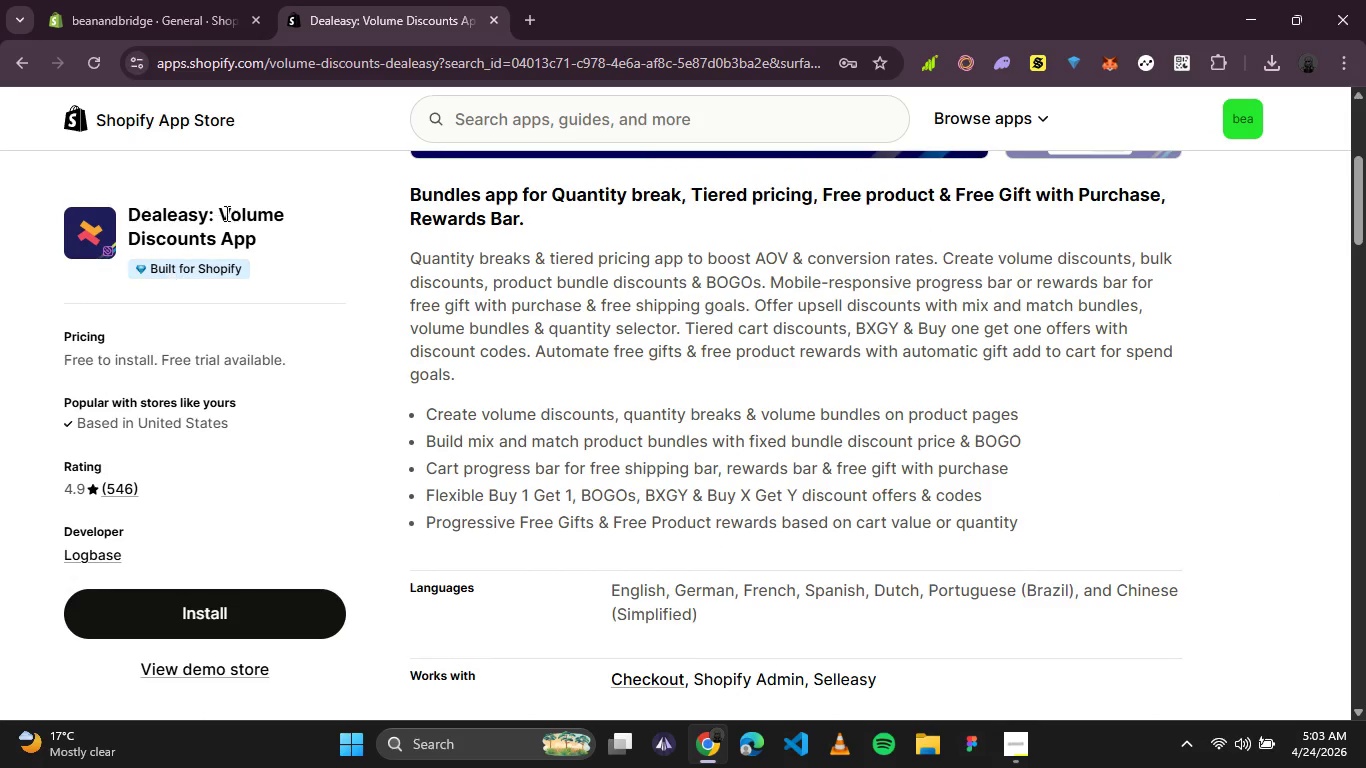 
left_click([15, 71])
 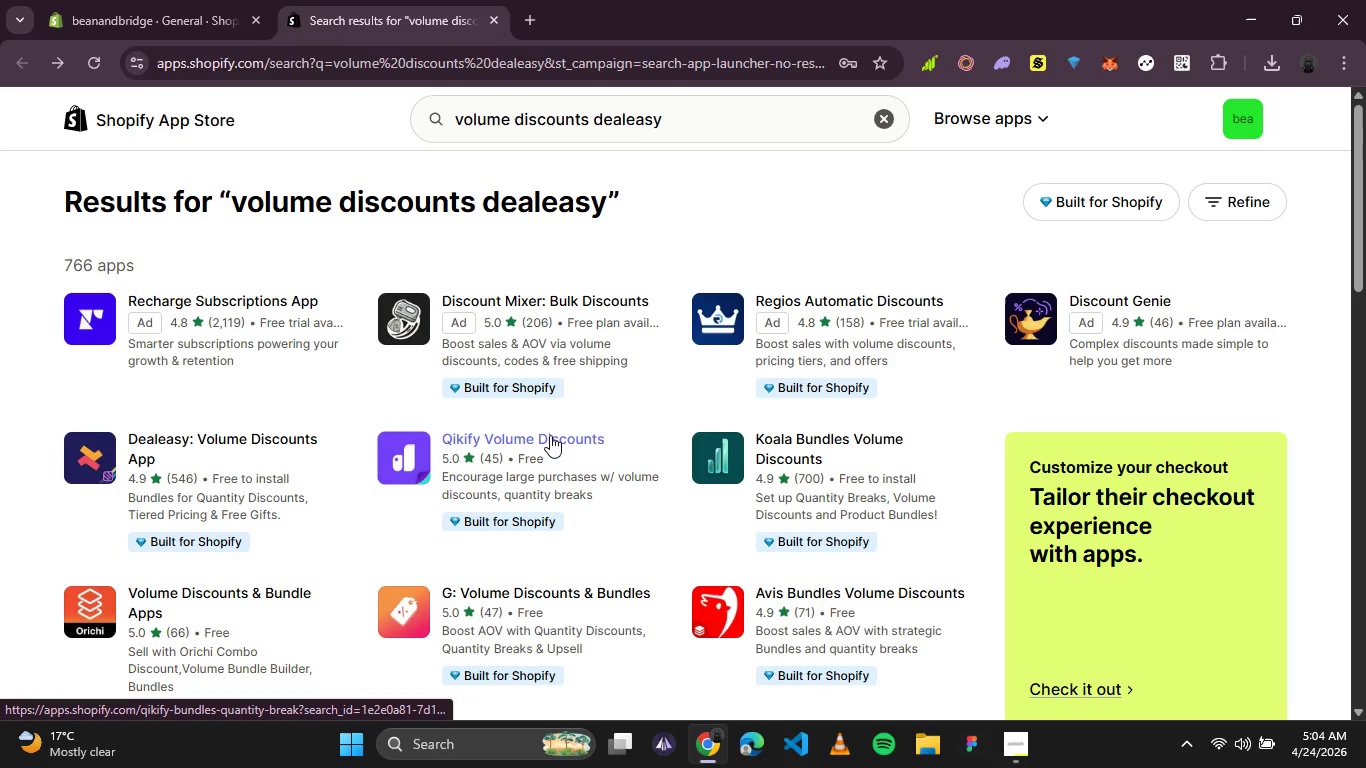 
wait(14.44)
 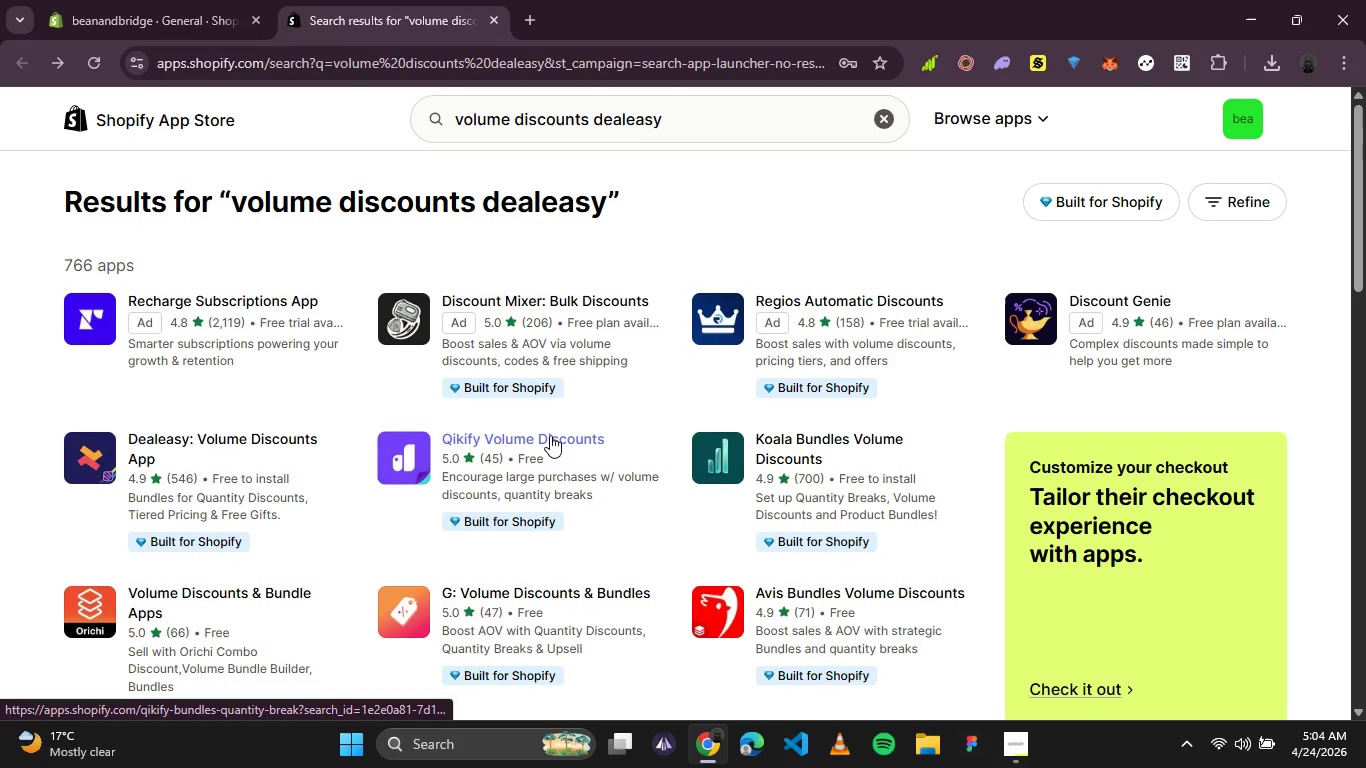 
left_click([547, 436])
 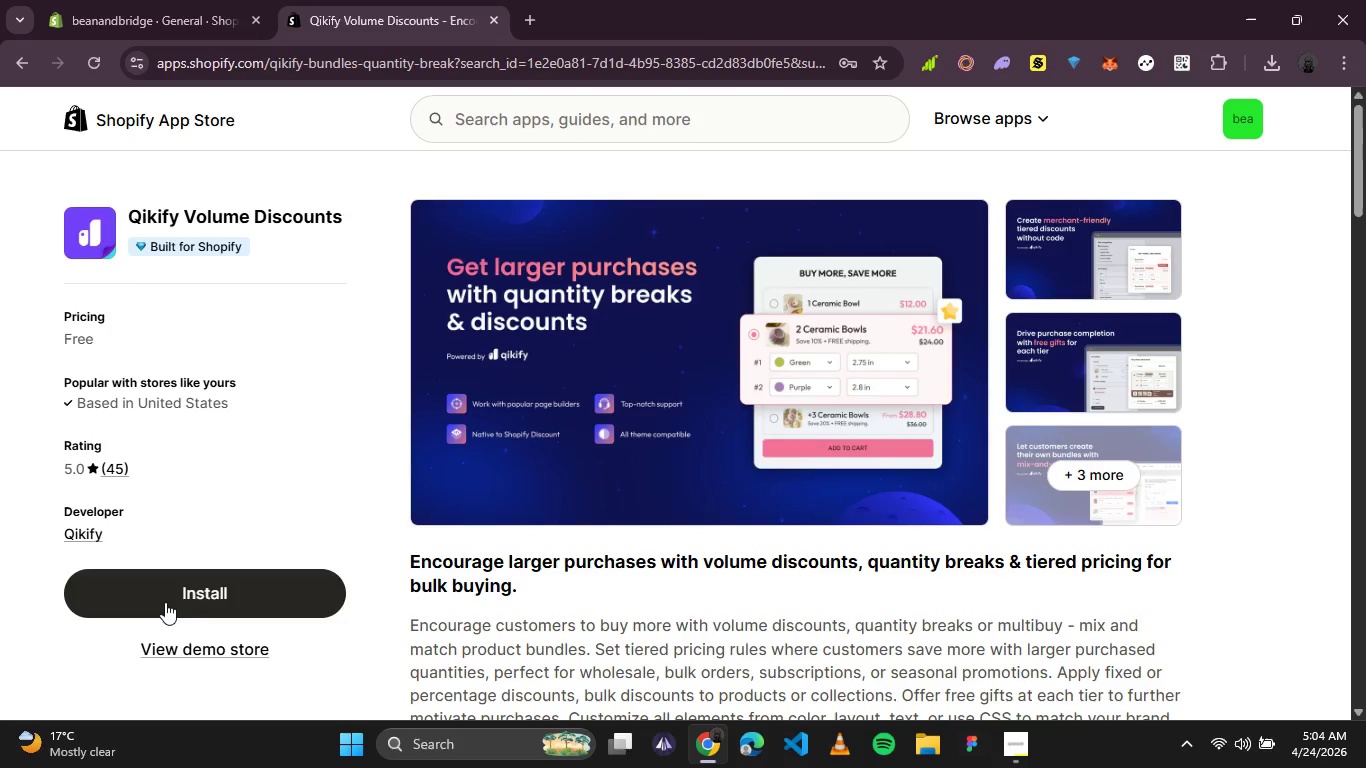 
left_click([165, 602])
 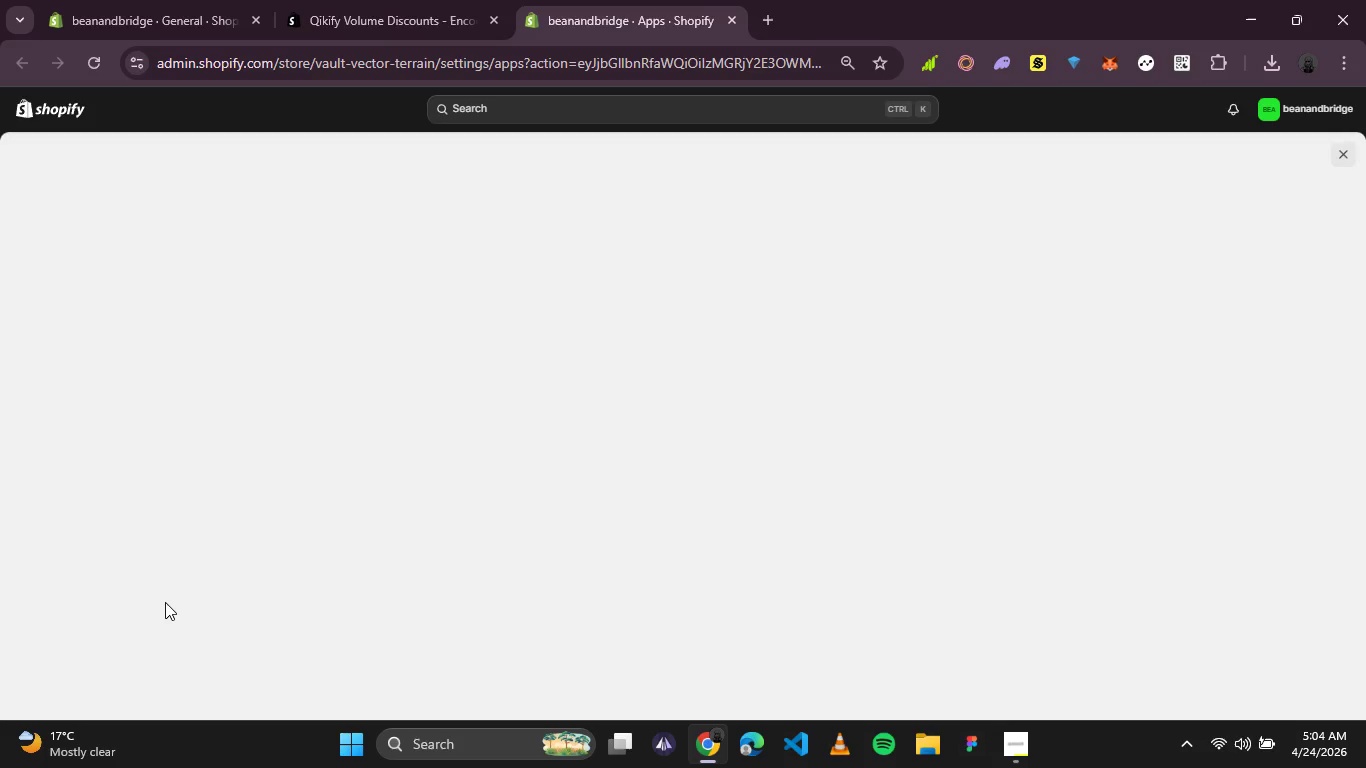 
wait(14.61)
 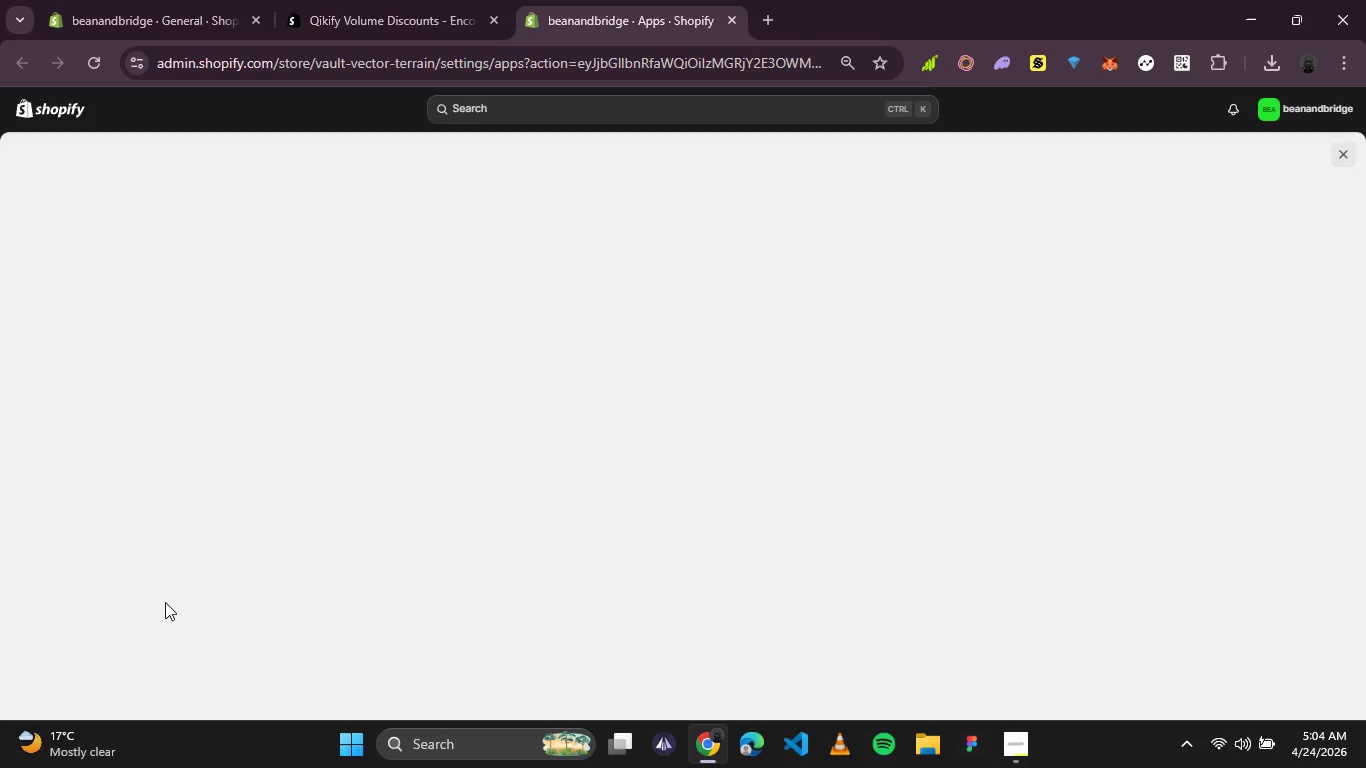 
left_click([880, 569])
 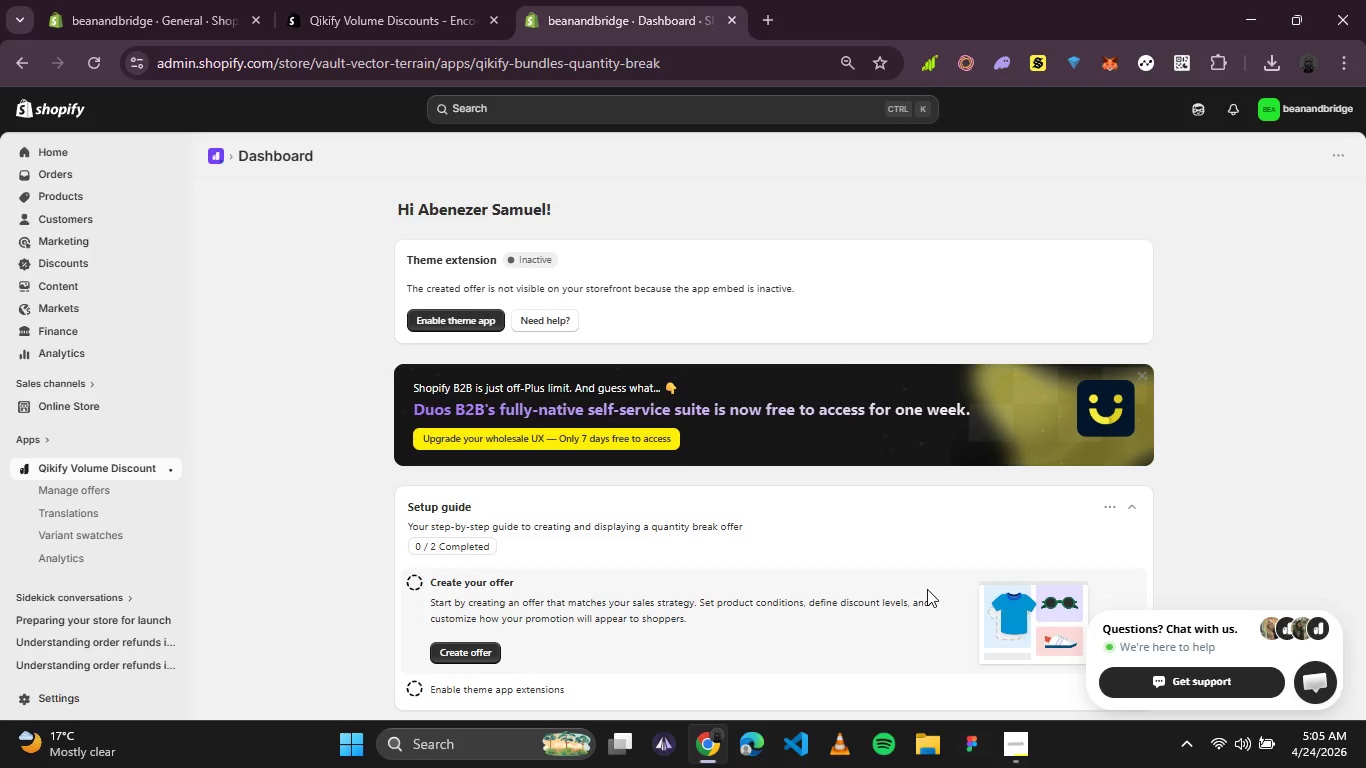 
wait(86.27)
 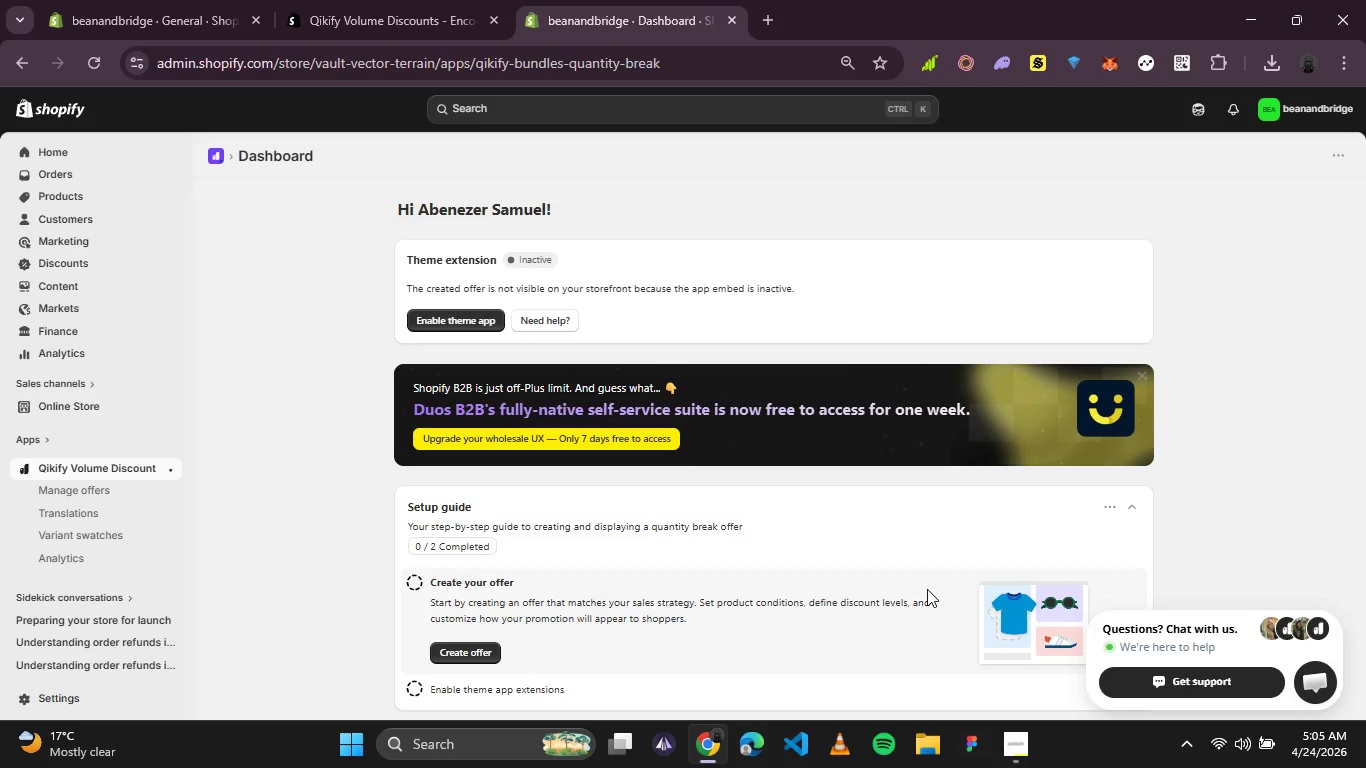 
left_click([361, 16])
 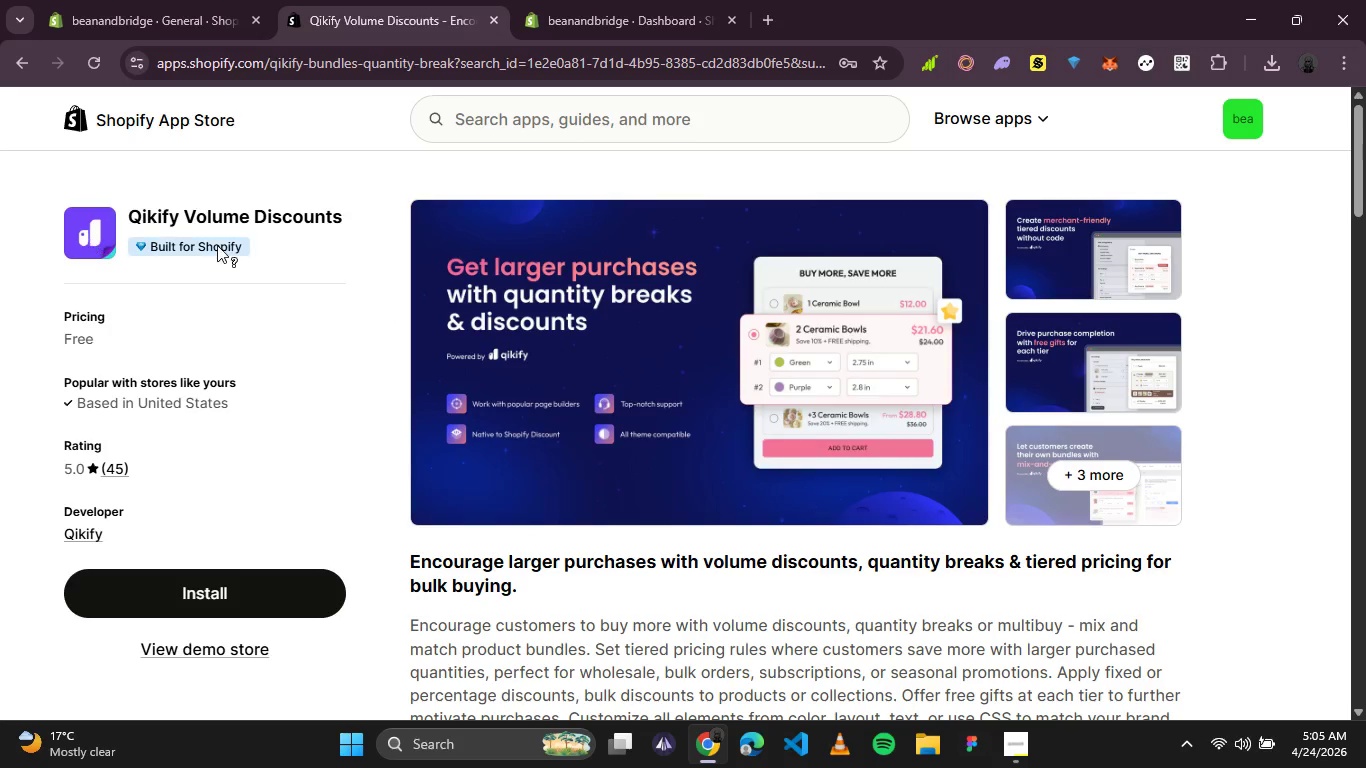 
left_click([489, 129])
 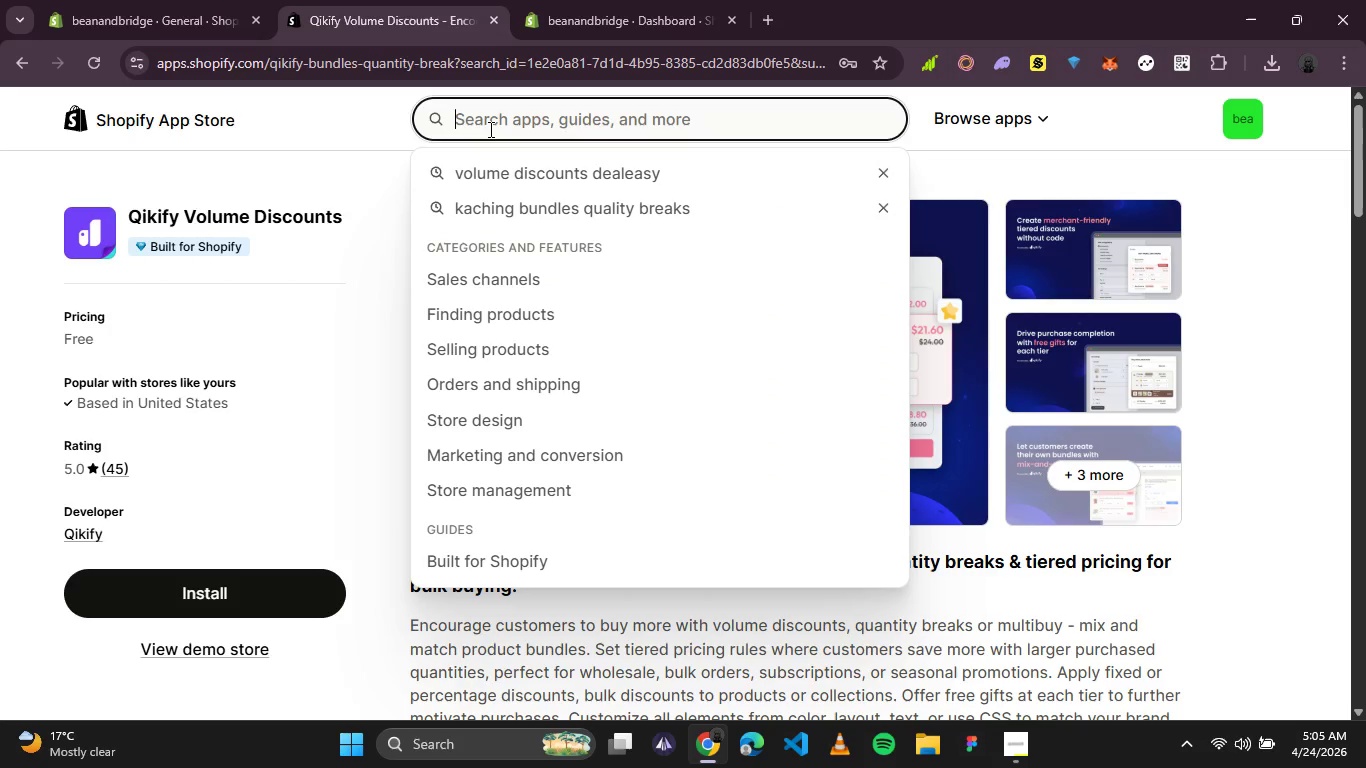 
type(qikify)
 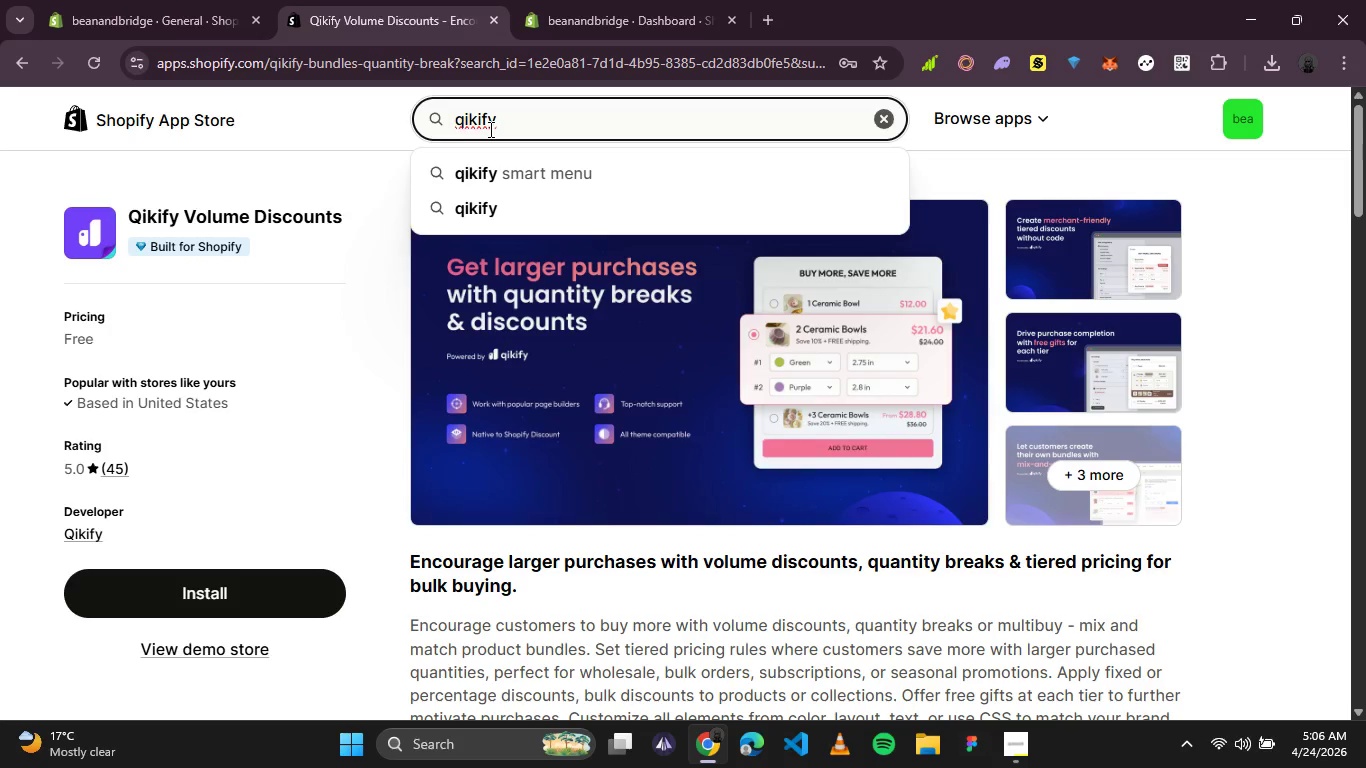 
wait(10.94)
 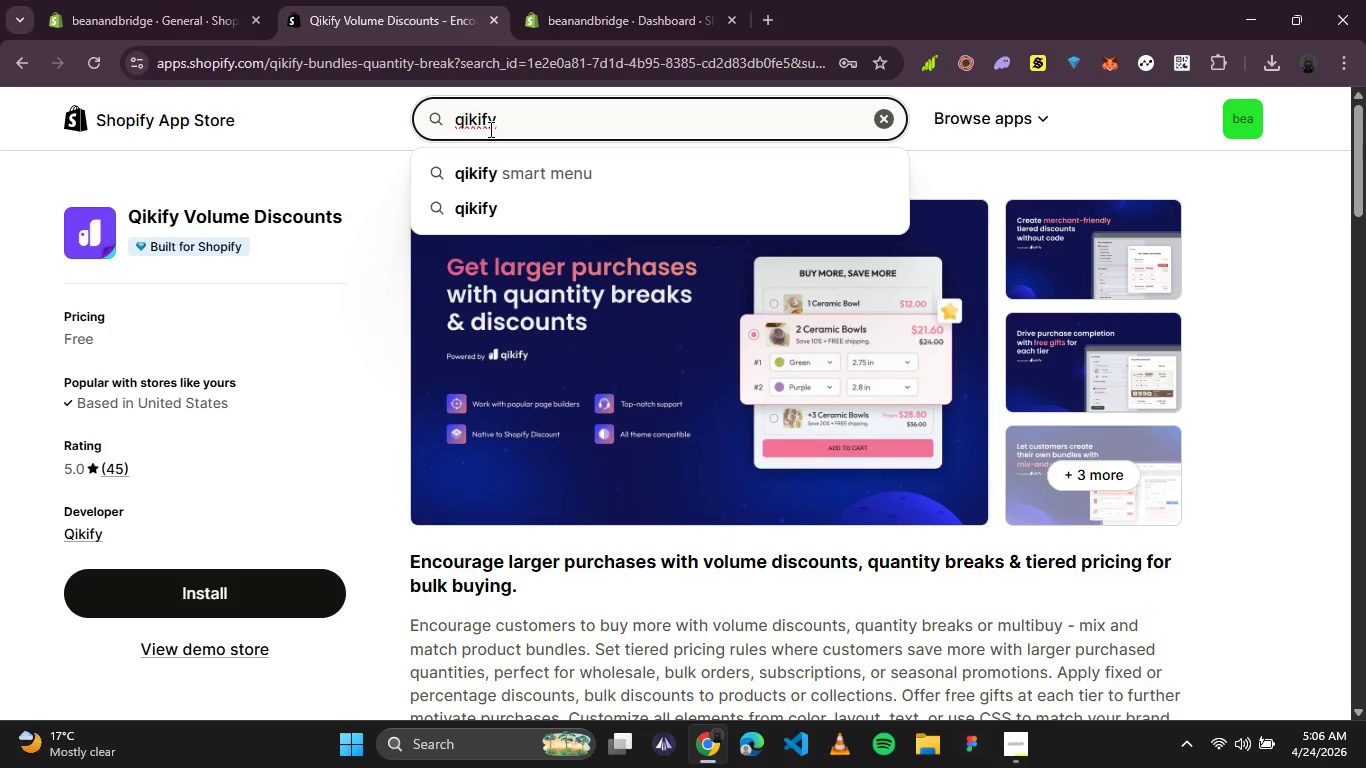 
type( quantity breaks volume)
 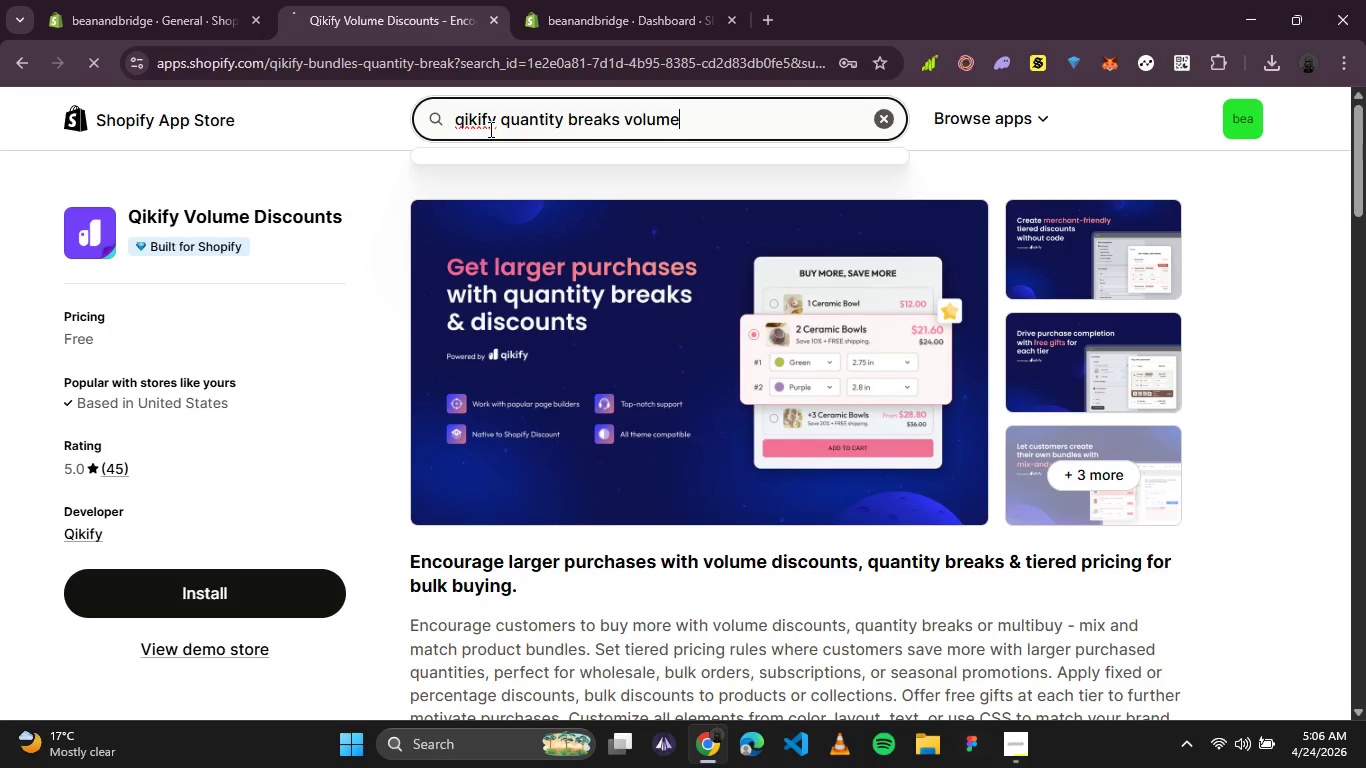 
key(Enter)
 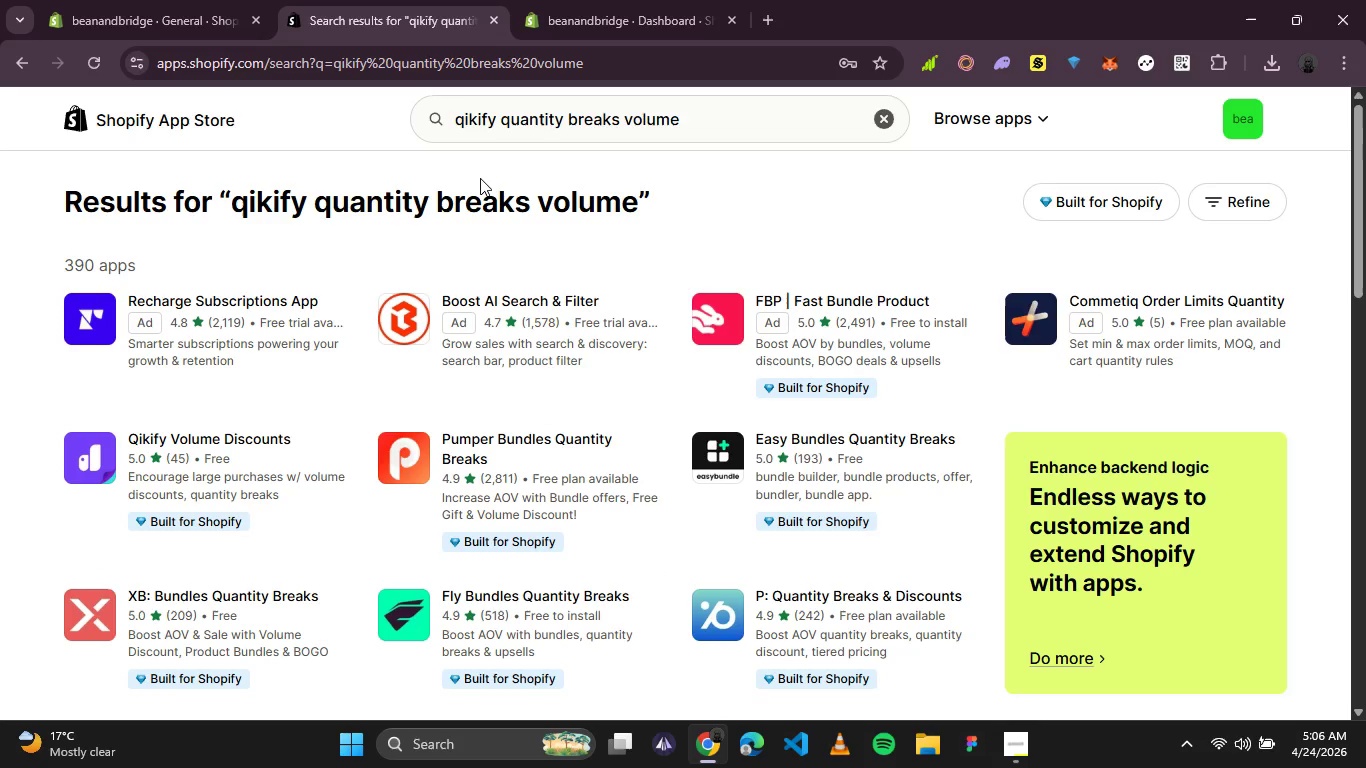 
wait(20.3)
 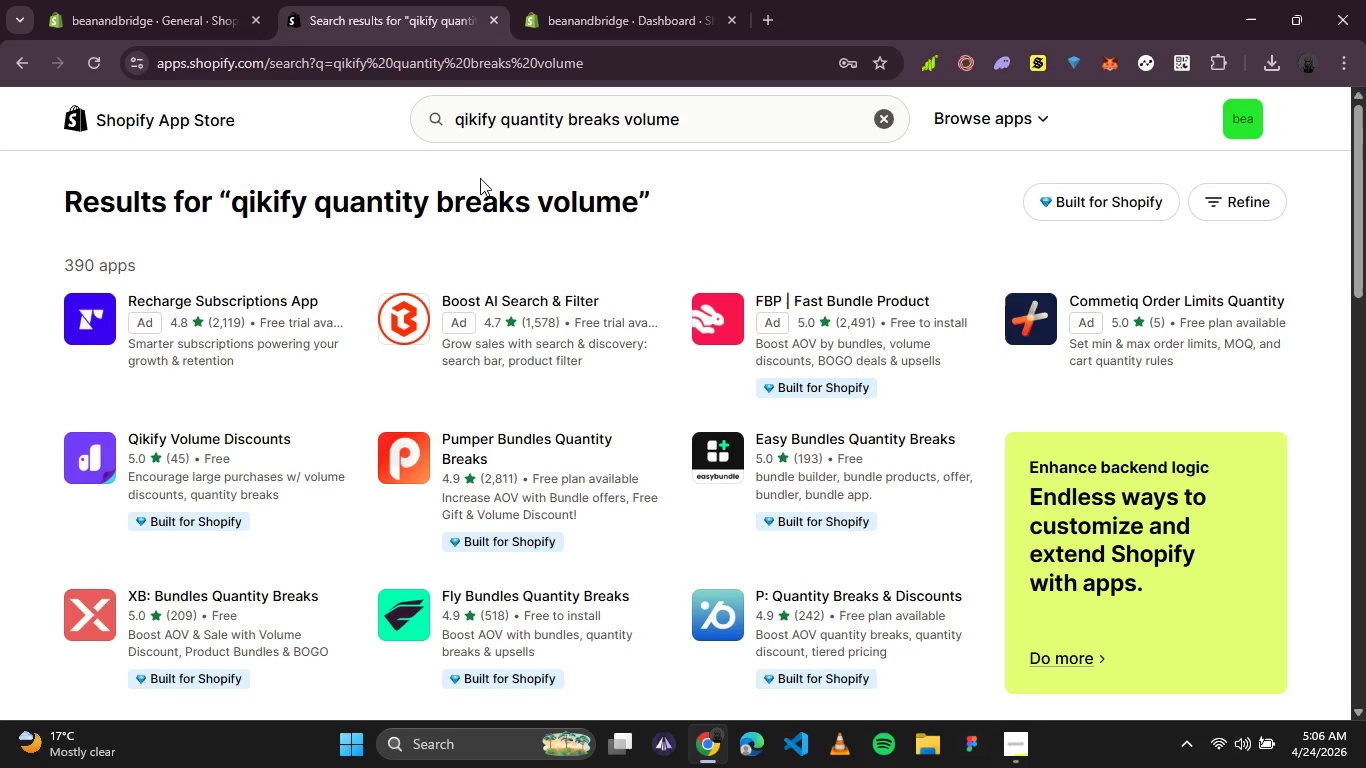 
left_click([183, 302])
 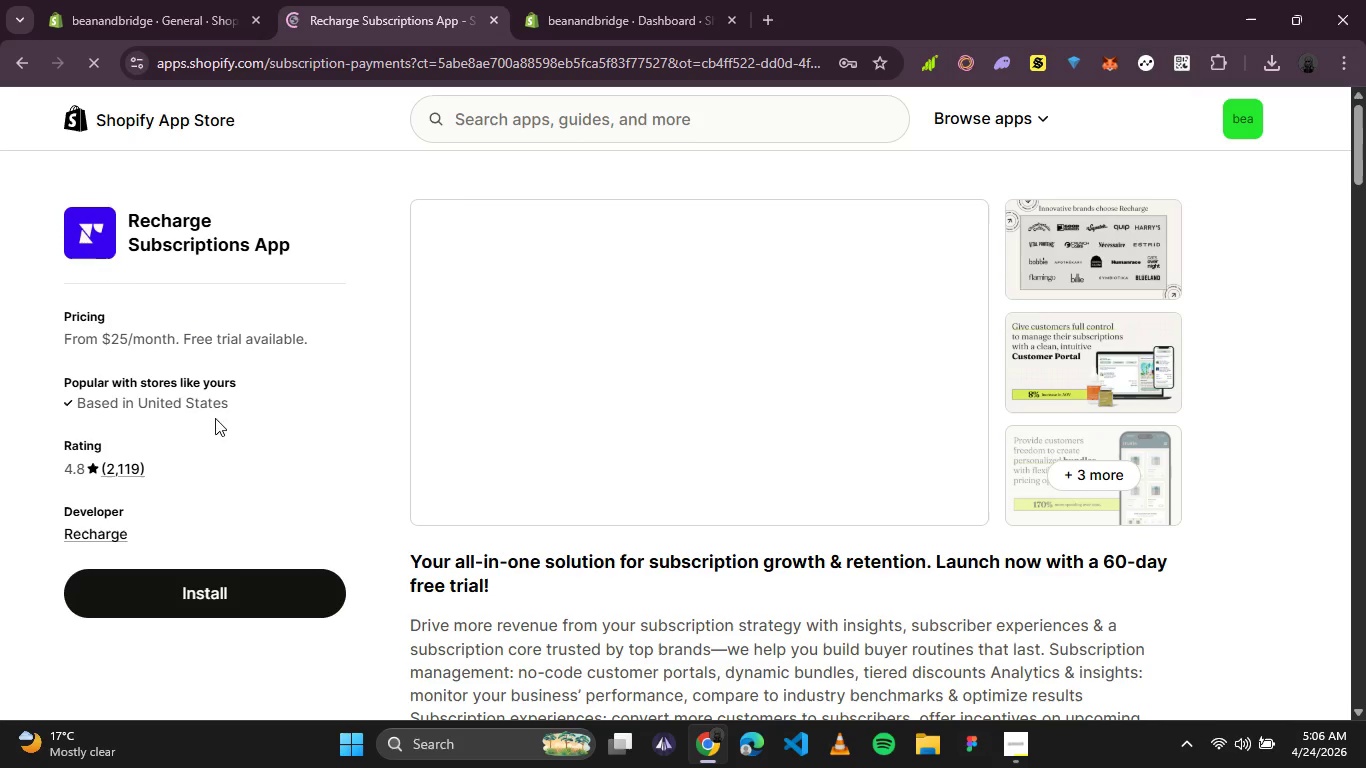 
scroll: coordinate [888, 479], scroll_direction: down, amount: 2.0
 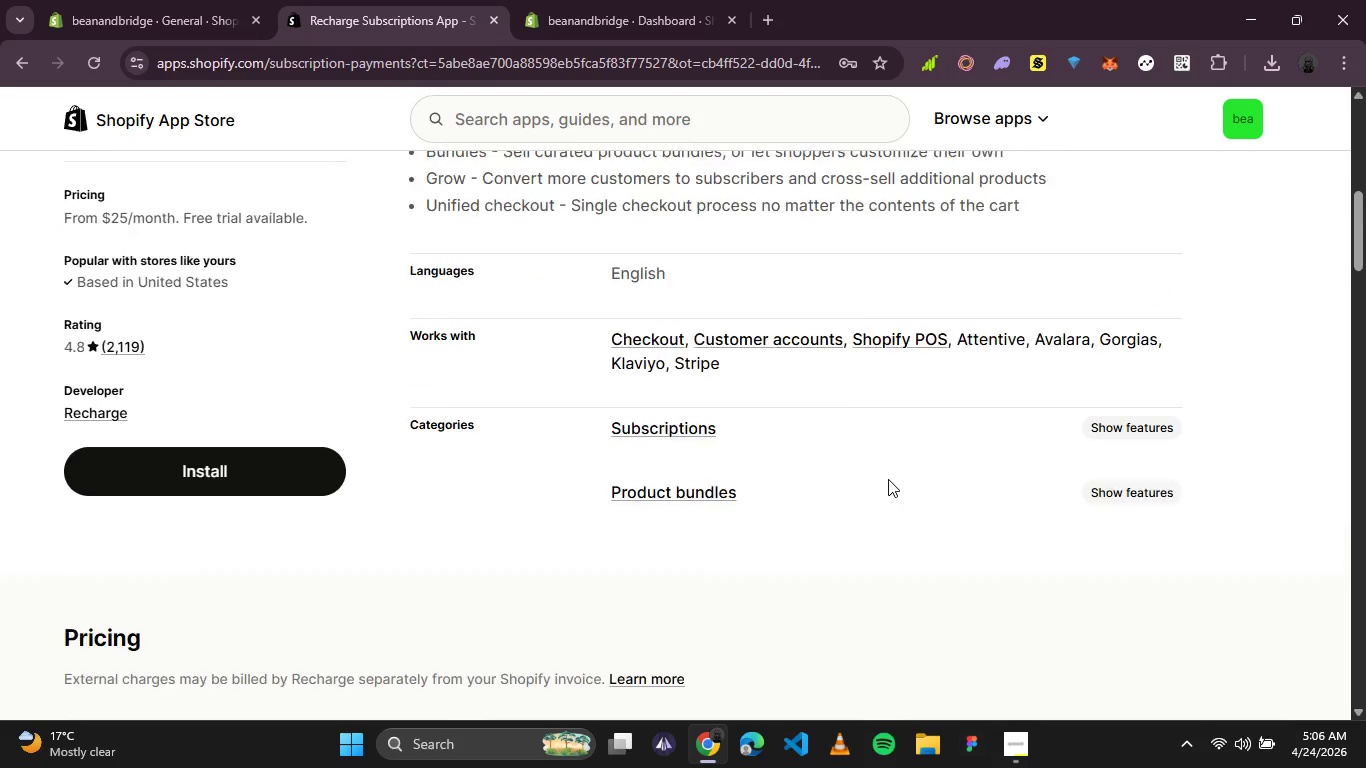 
scroll: coordinate [888, 479], scroll_direction: up, amount: 1.0
 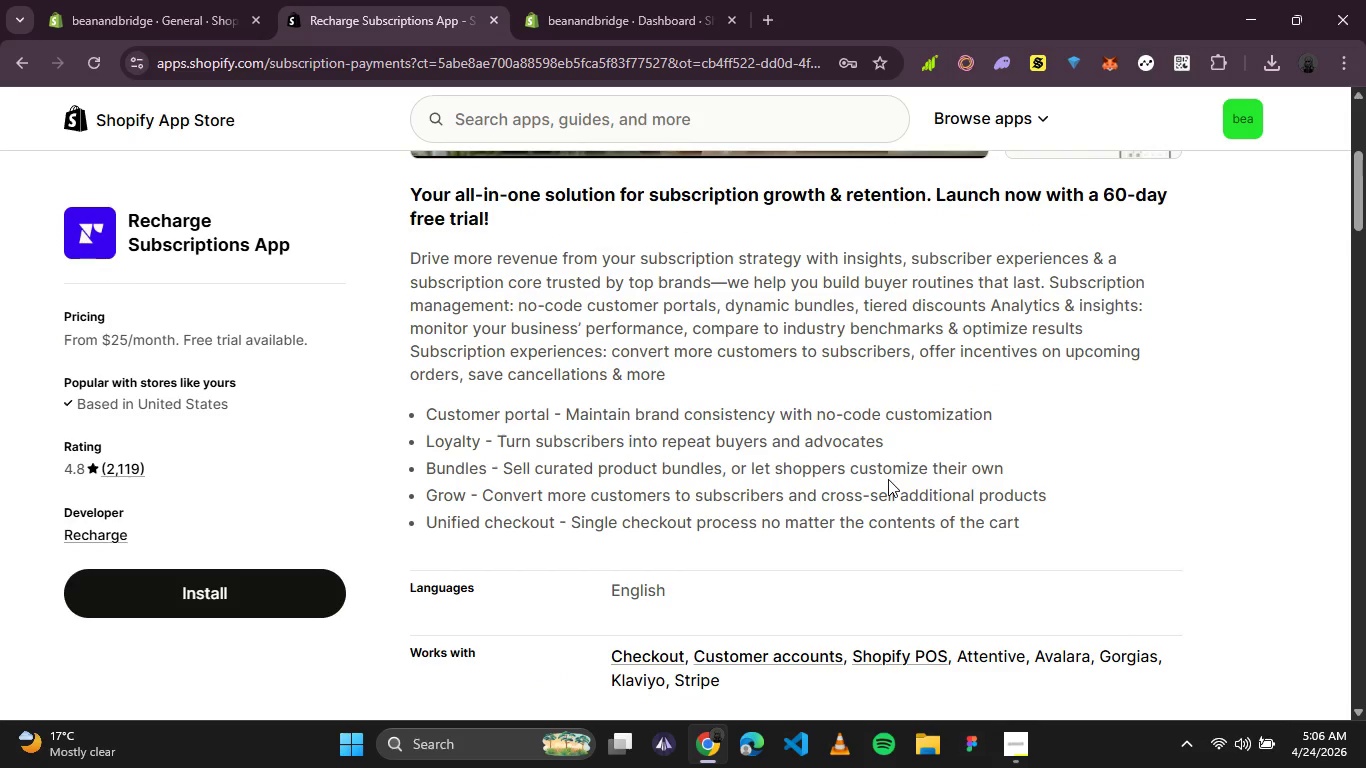 
scroll: coordinate [888, 479], scroll_direction: down, amount: 2.0
 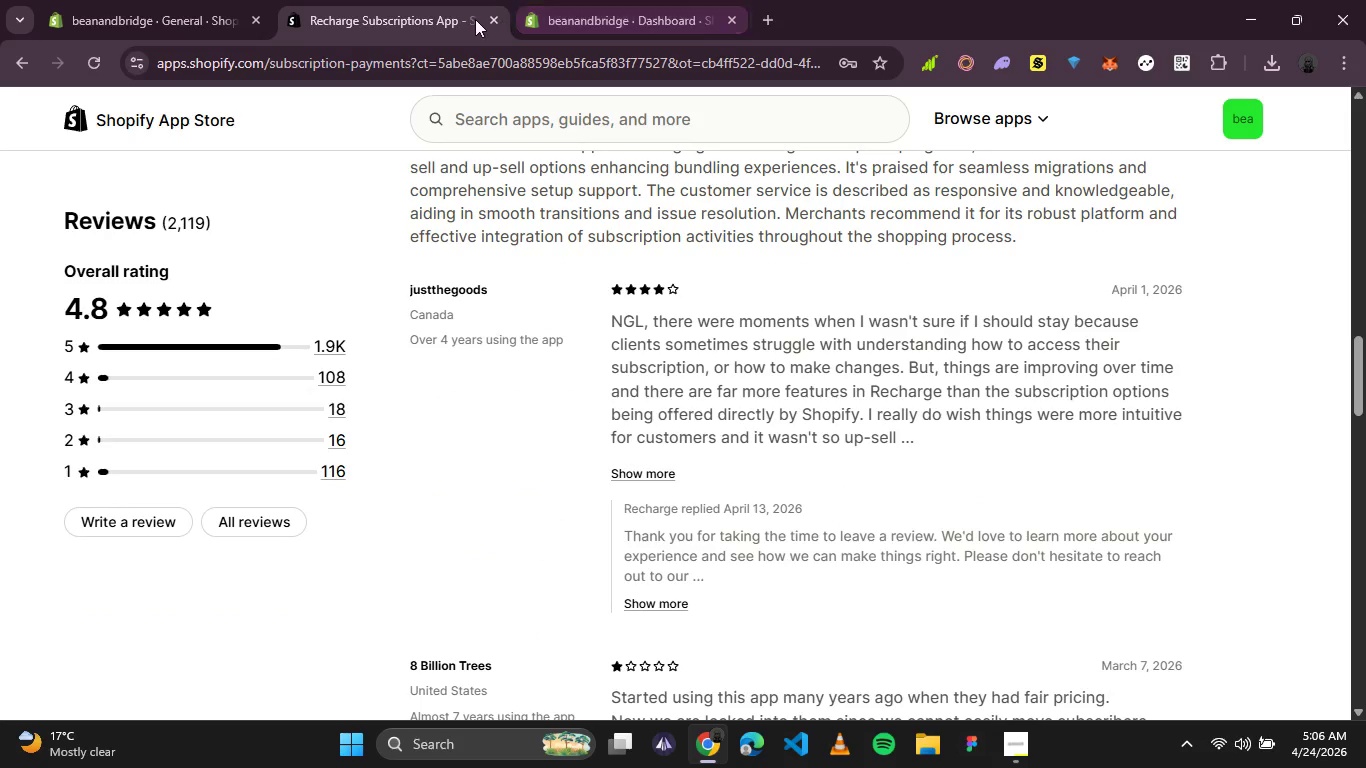 
left_click([488, 19])
 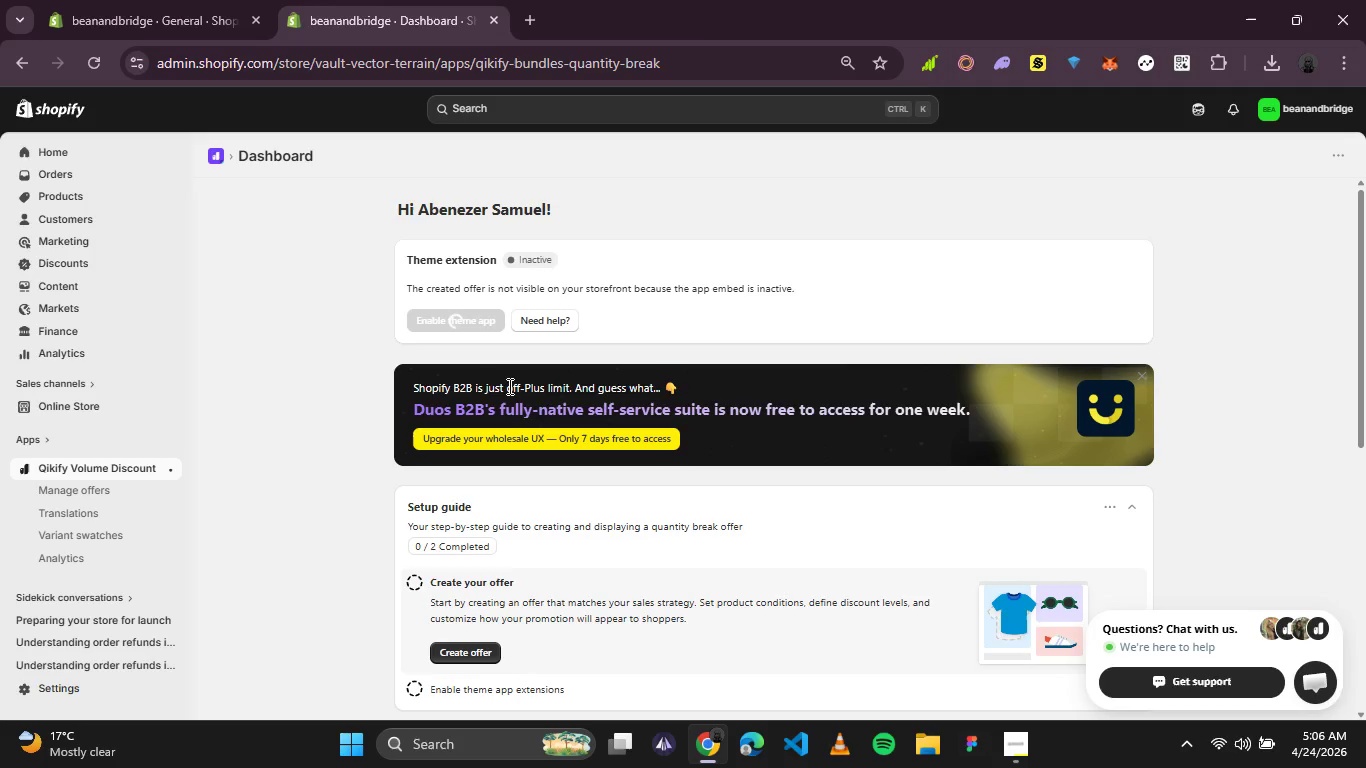 
scroll: coordinate [510, 386], scroll_direction: down, amount: 1.0
 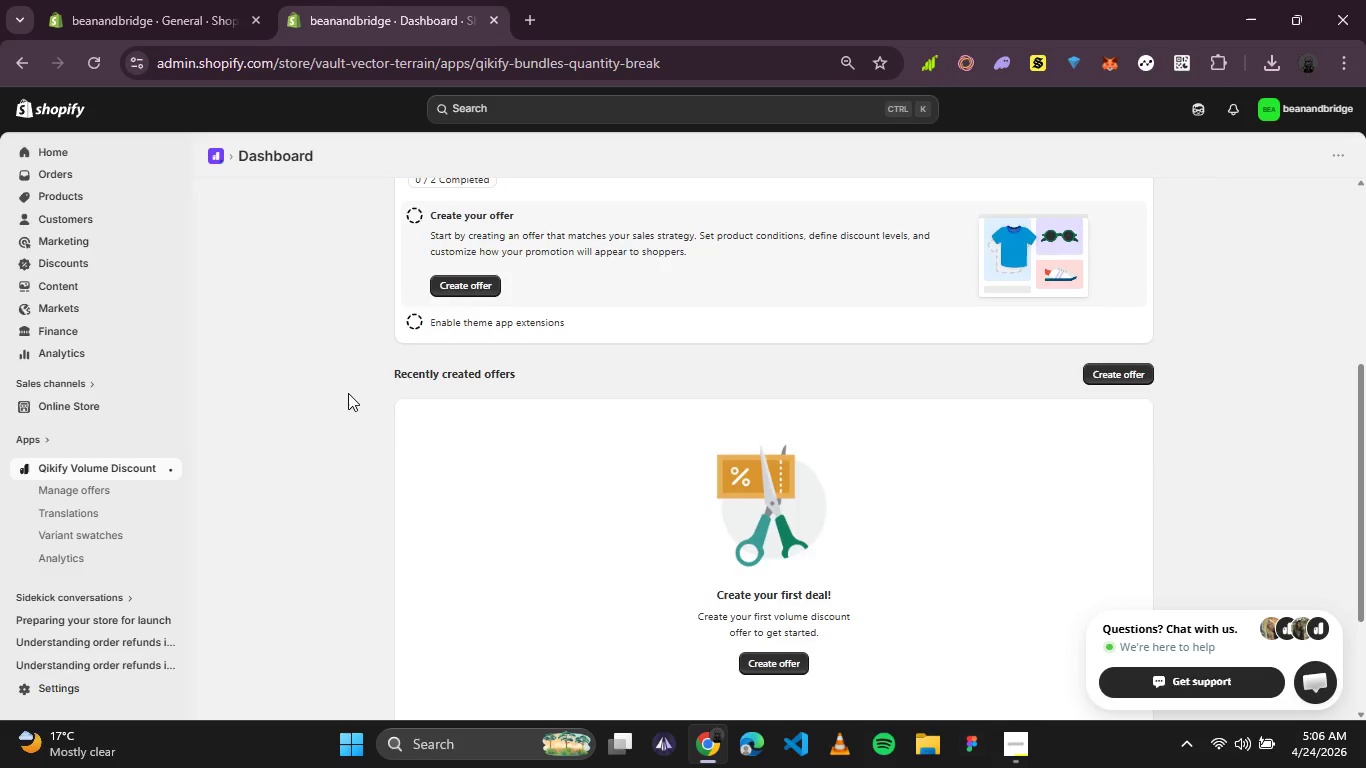 
scroll: coordinate [346, 389], scroll_direction: up, amount: 4.0
 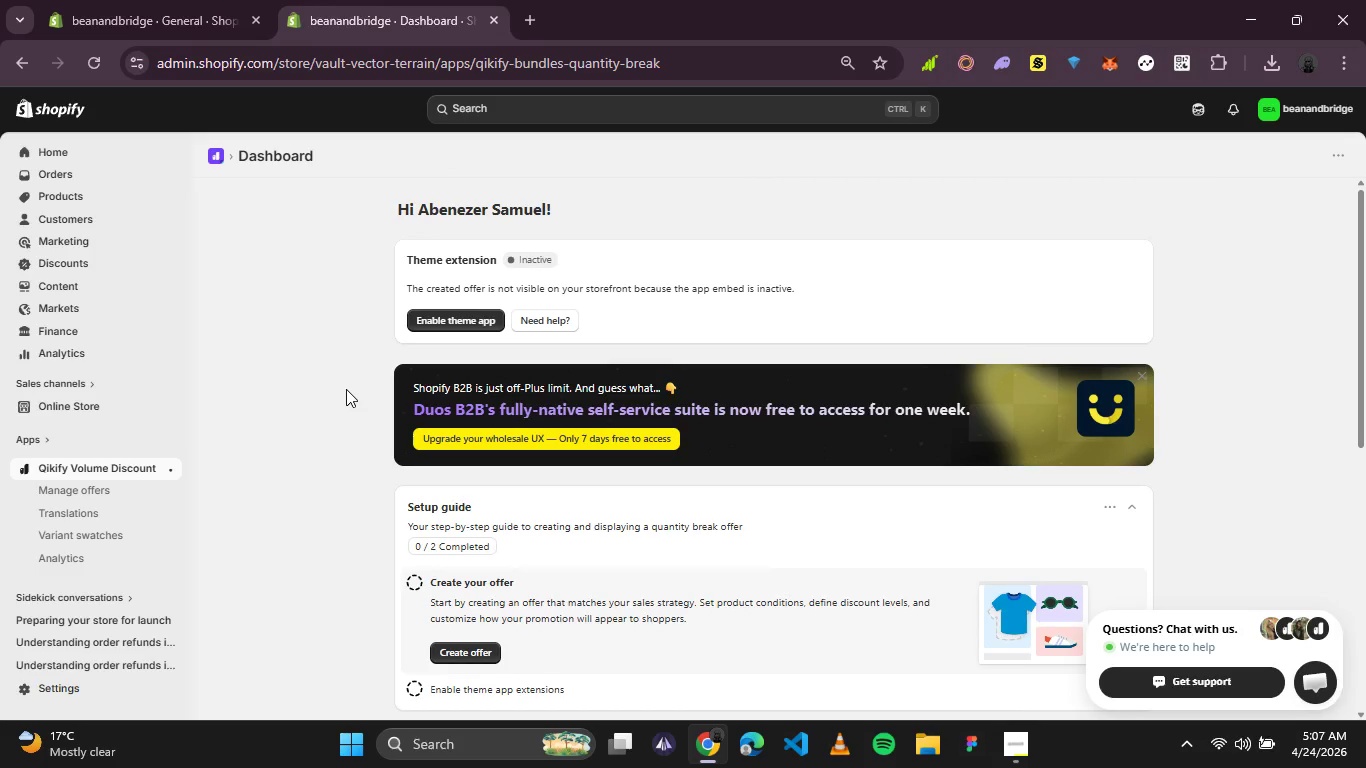 
wait(9.1)
 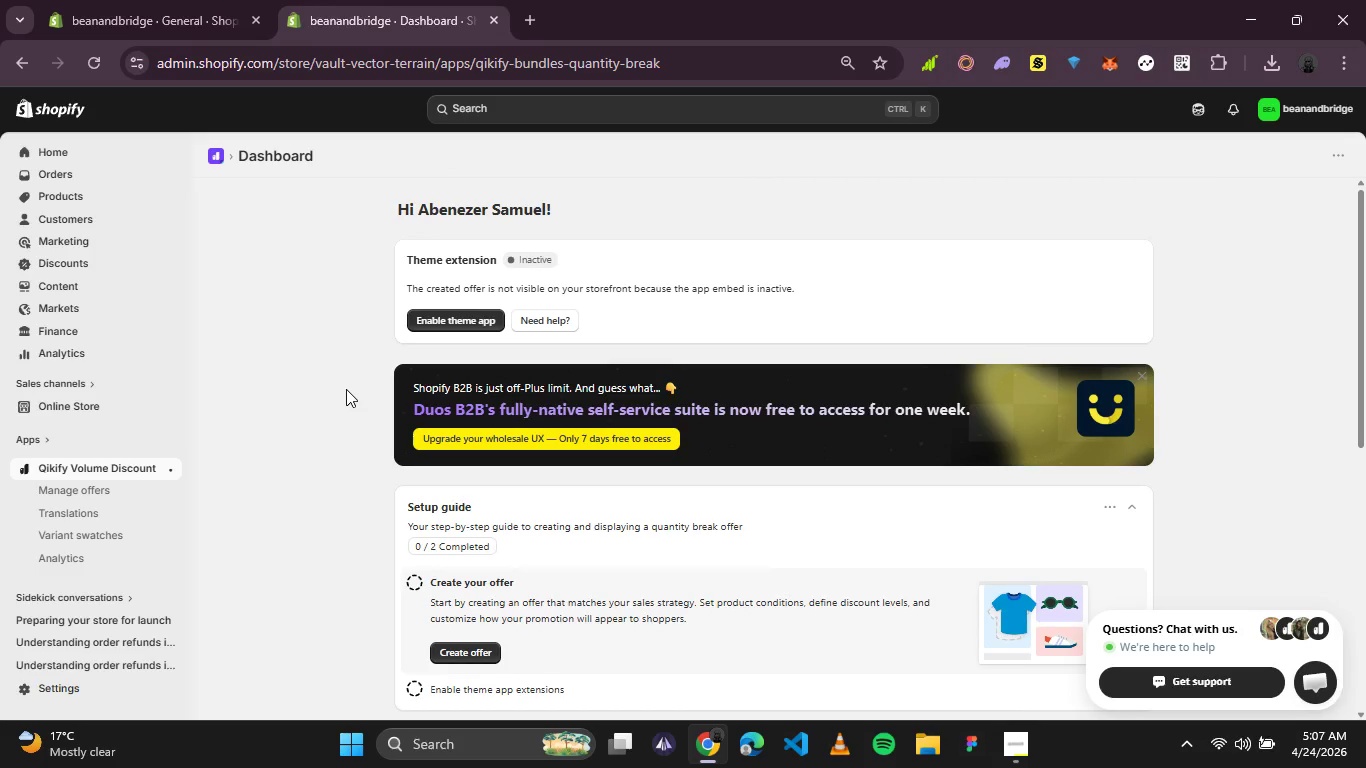 
double_click([476, 651])
 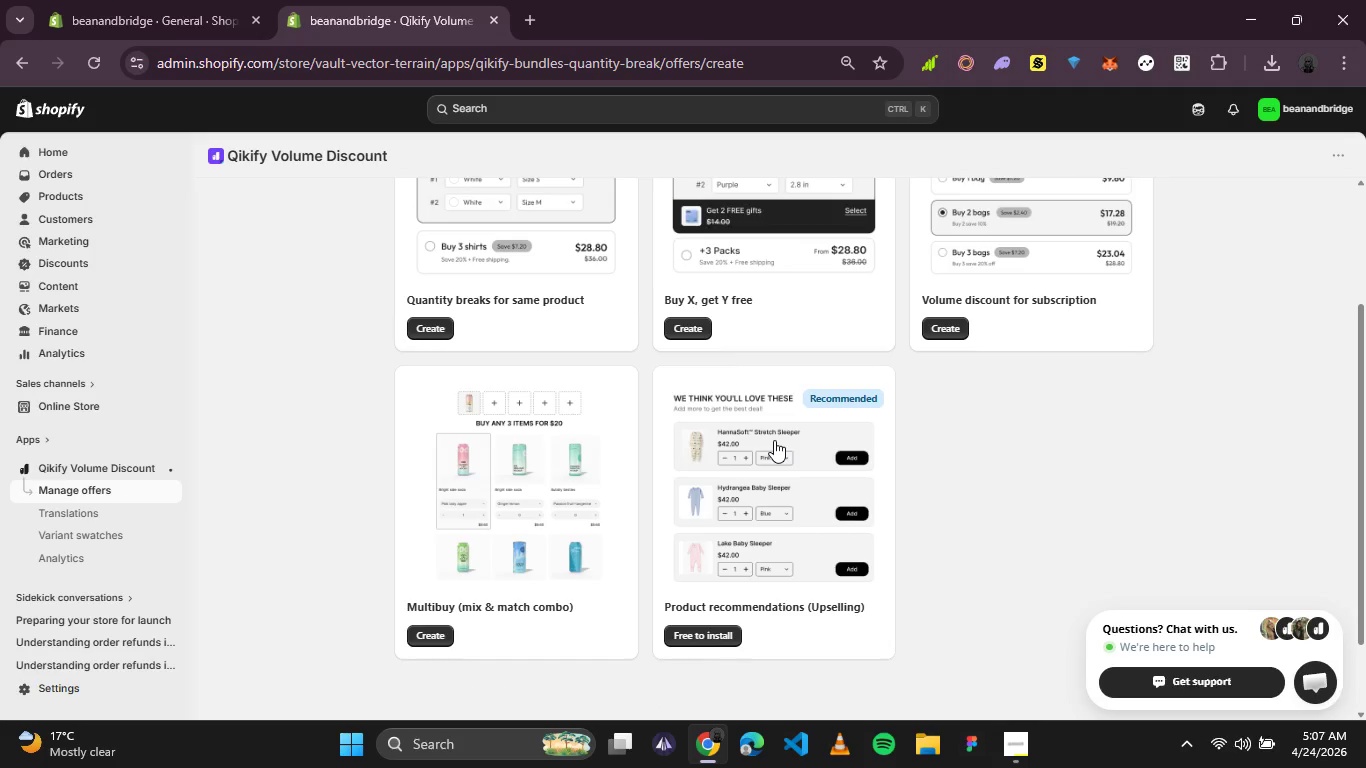 
wait(25.36)
 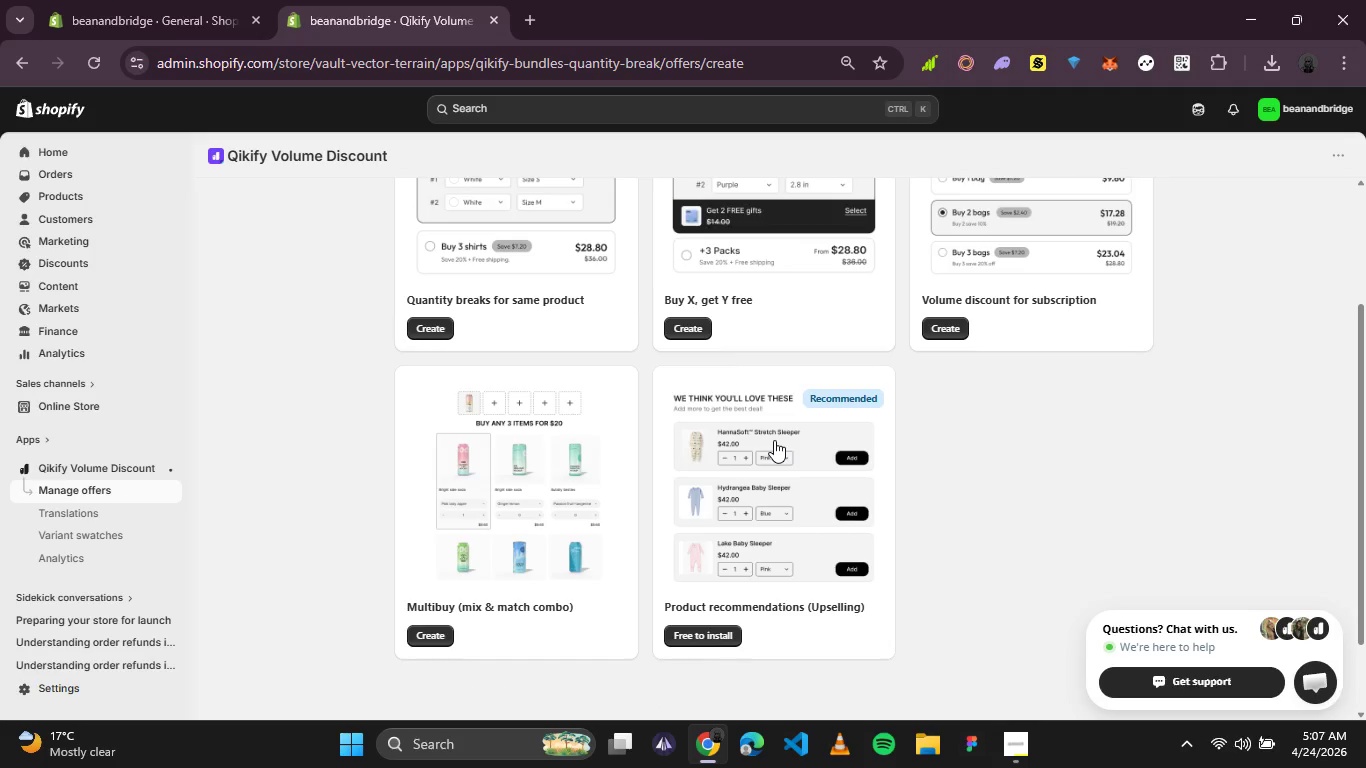 
scroll: coordinate [1037, 269], scroll_direction: up, amount: 1.0
 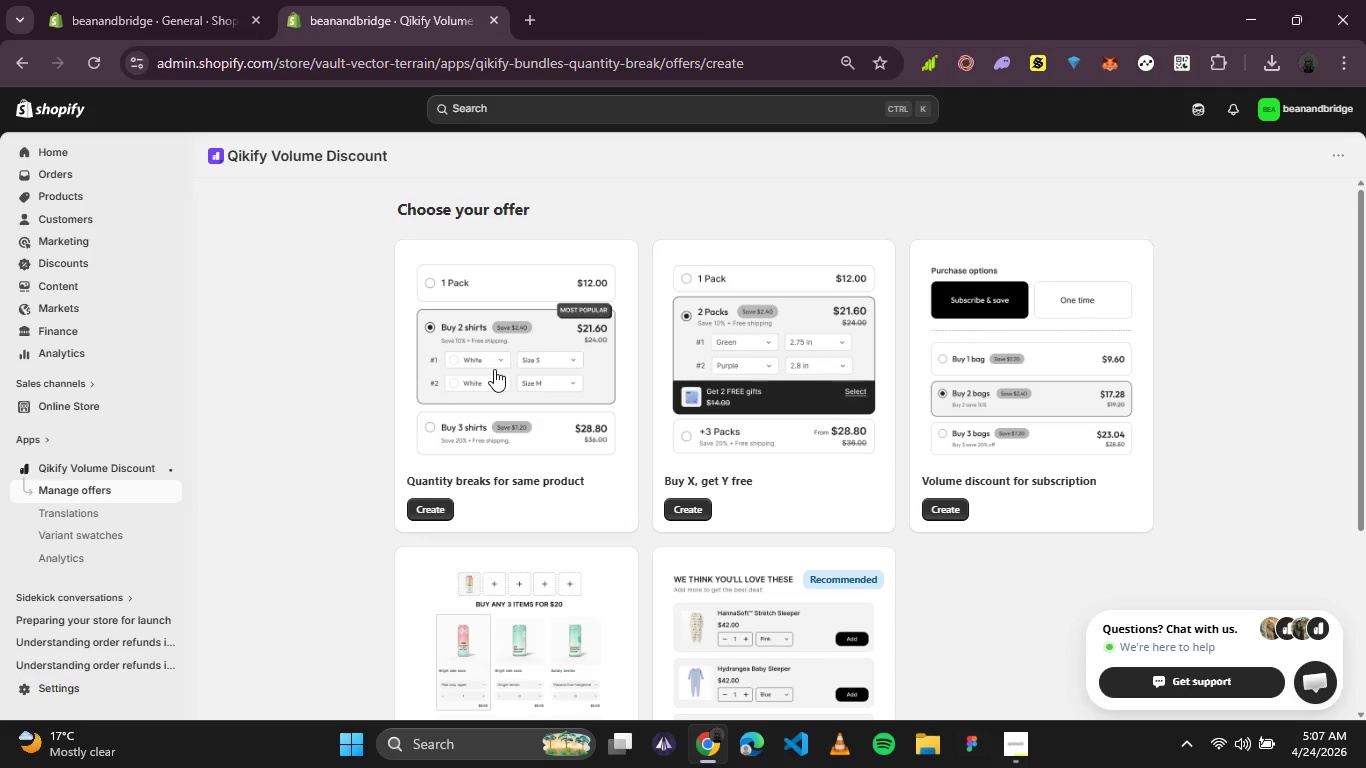 
wait(29.74)
 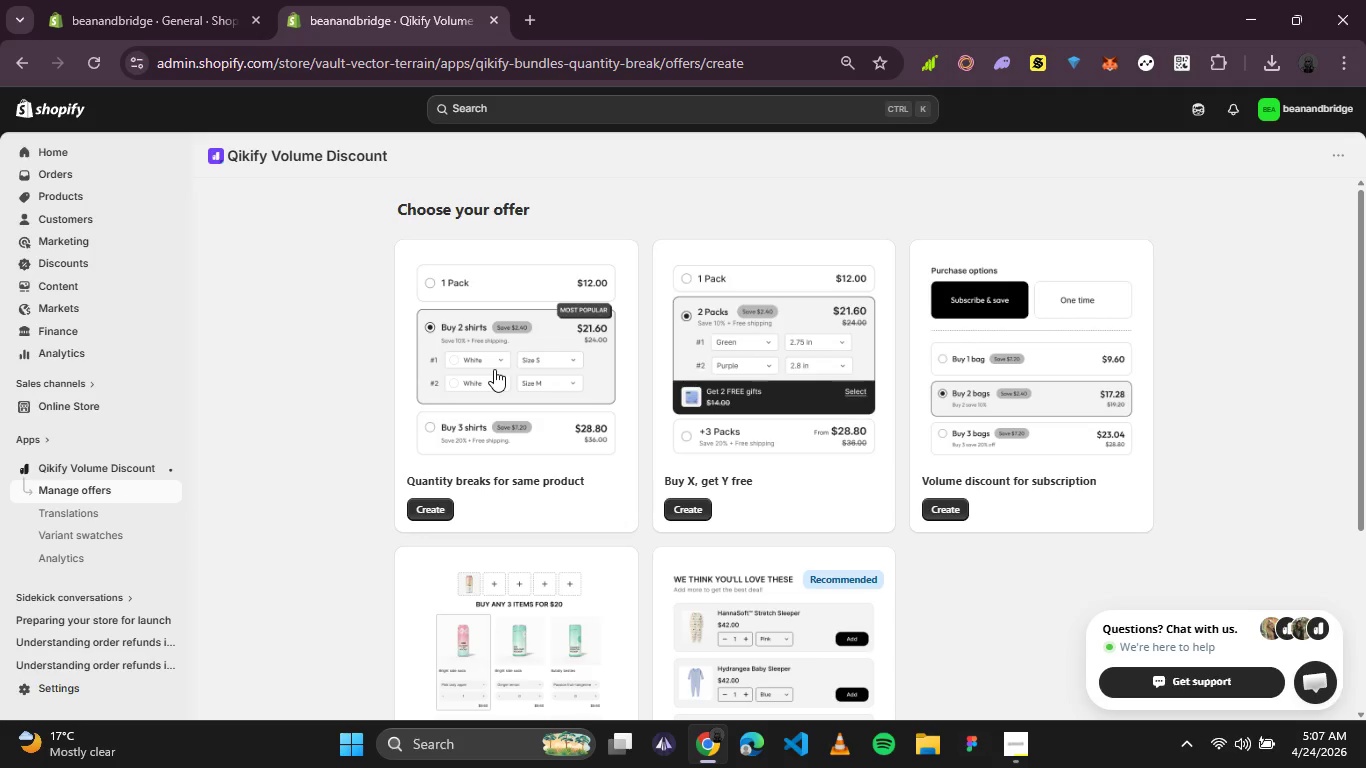 
left_click([427, 514])
 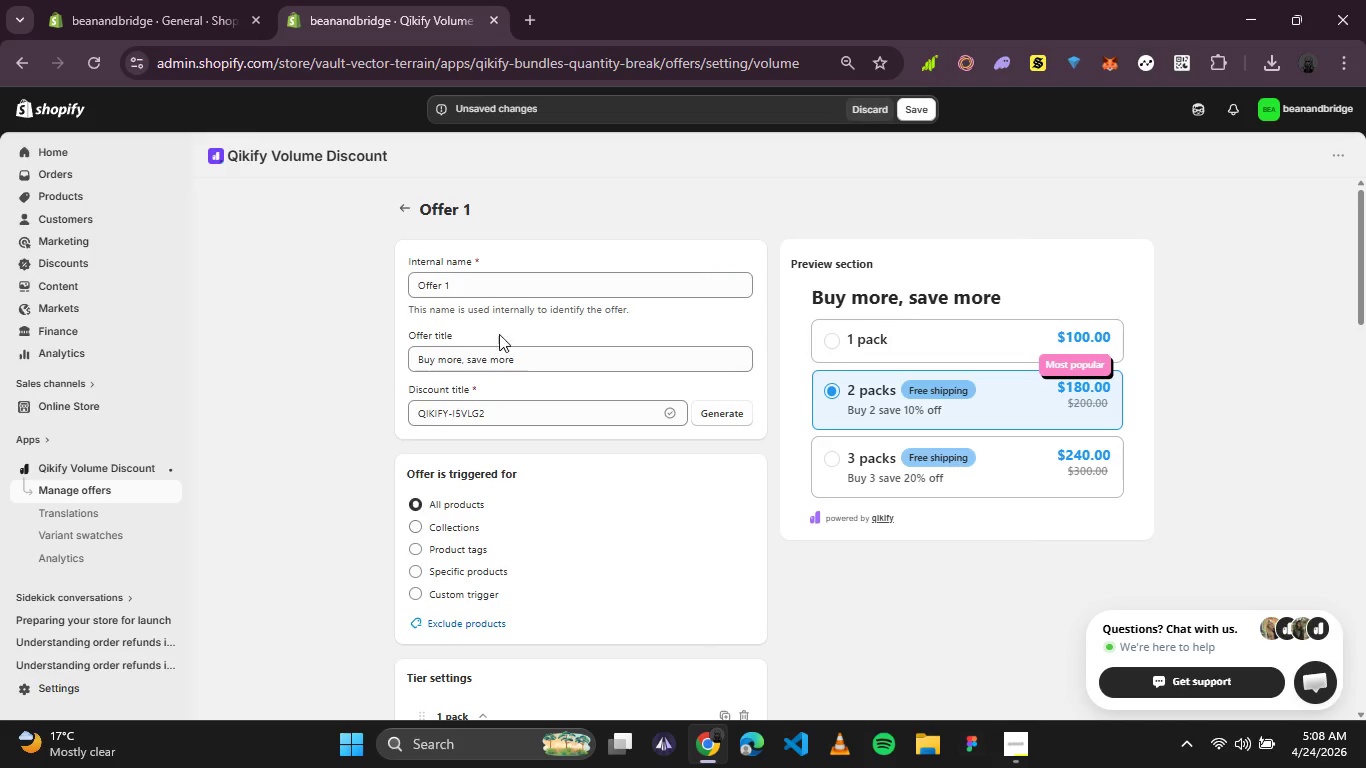 
left_click([507, 295])
 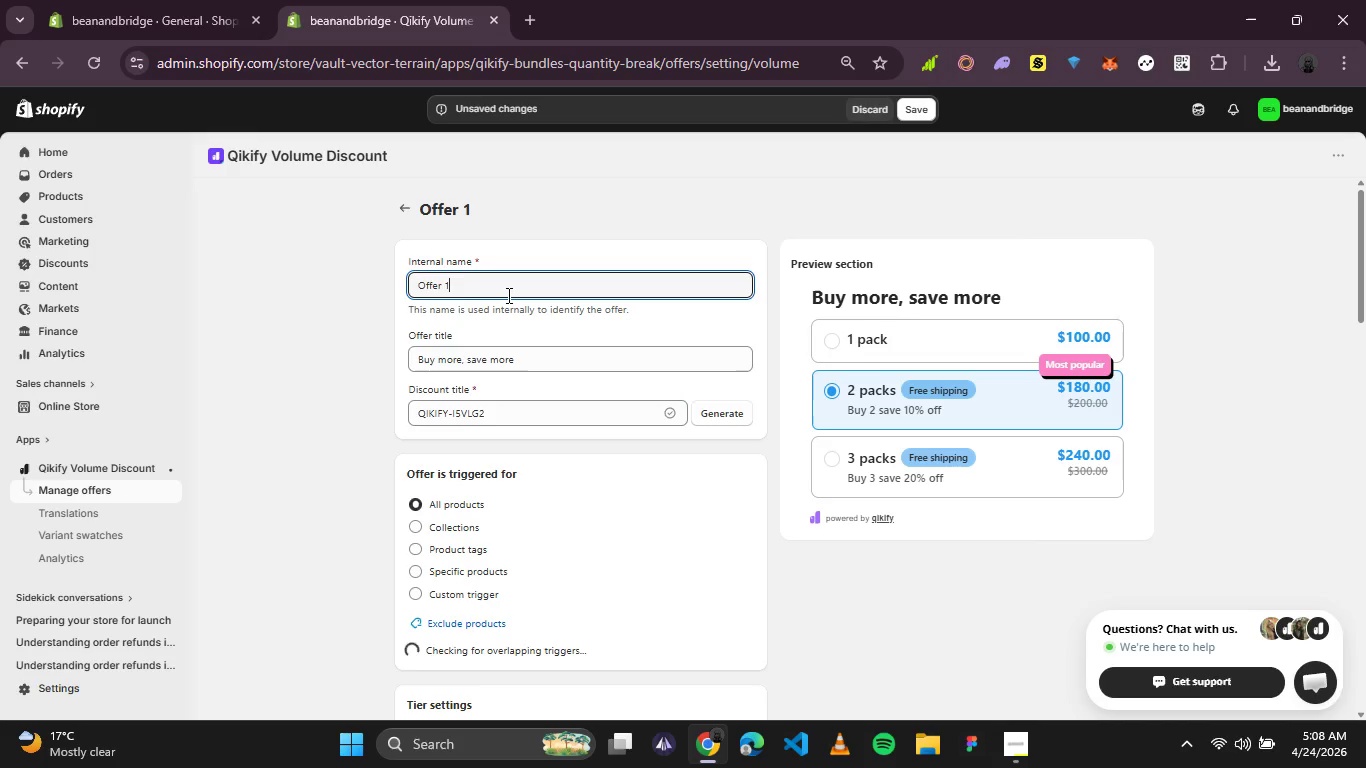 
left_click_drag(start_coordinate=[507, 295], to_coordinate=[392, 307])
 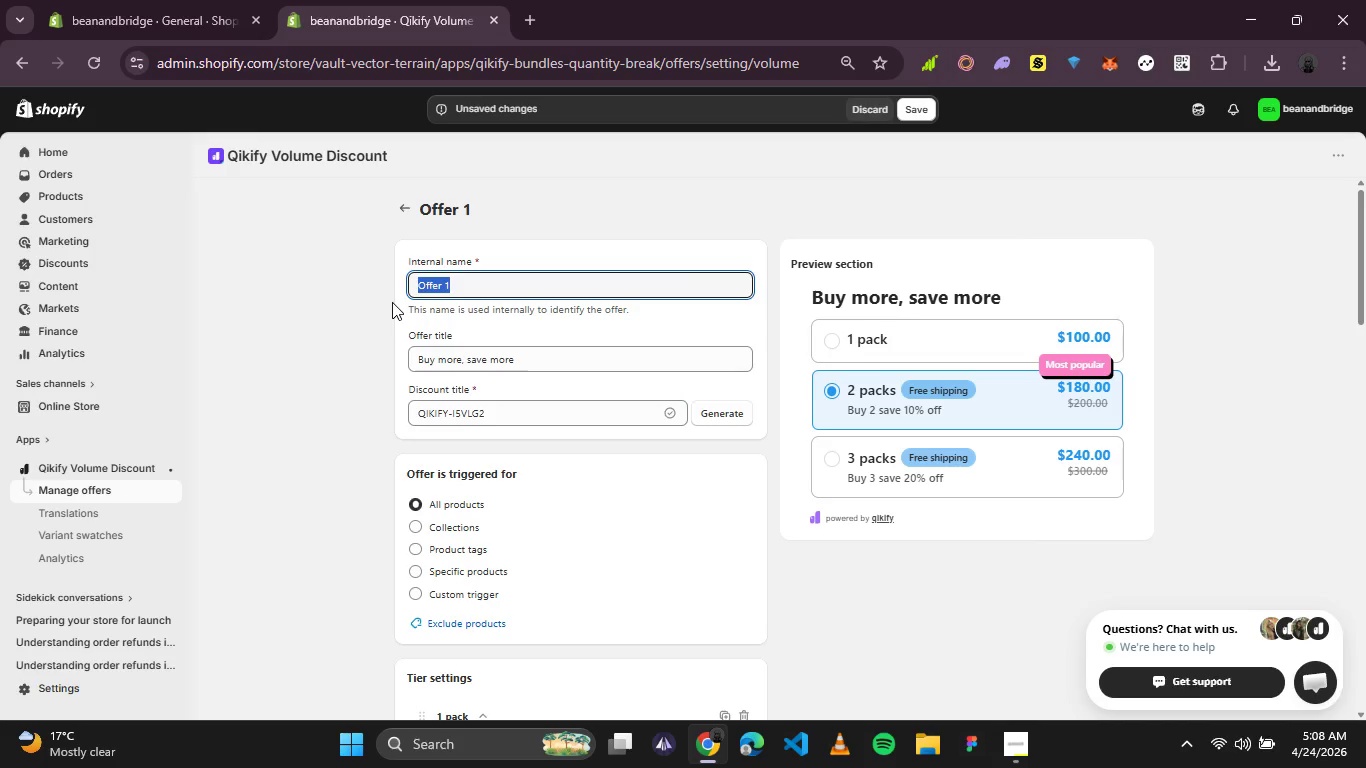 
wait(5.44)
 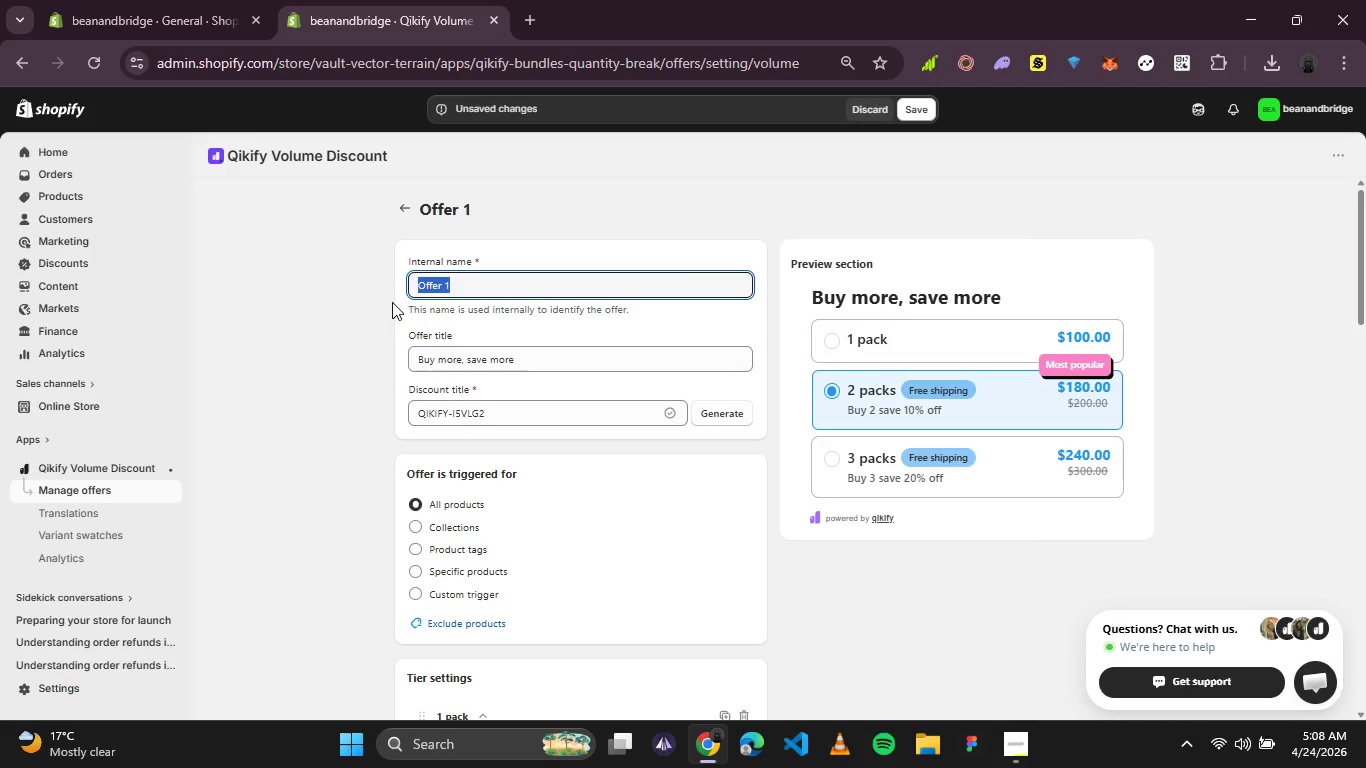 
left_click([513, 219])
 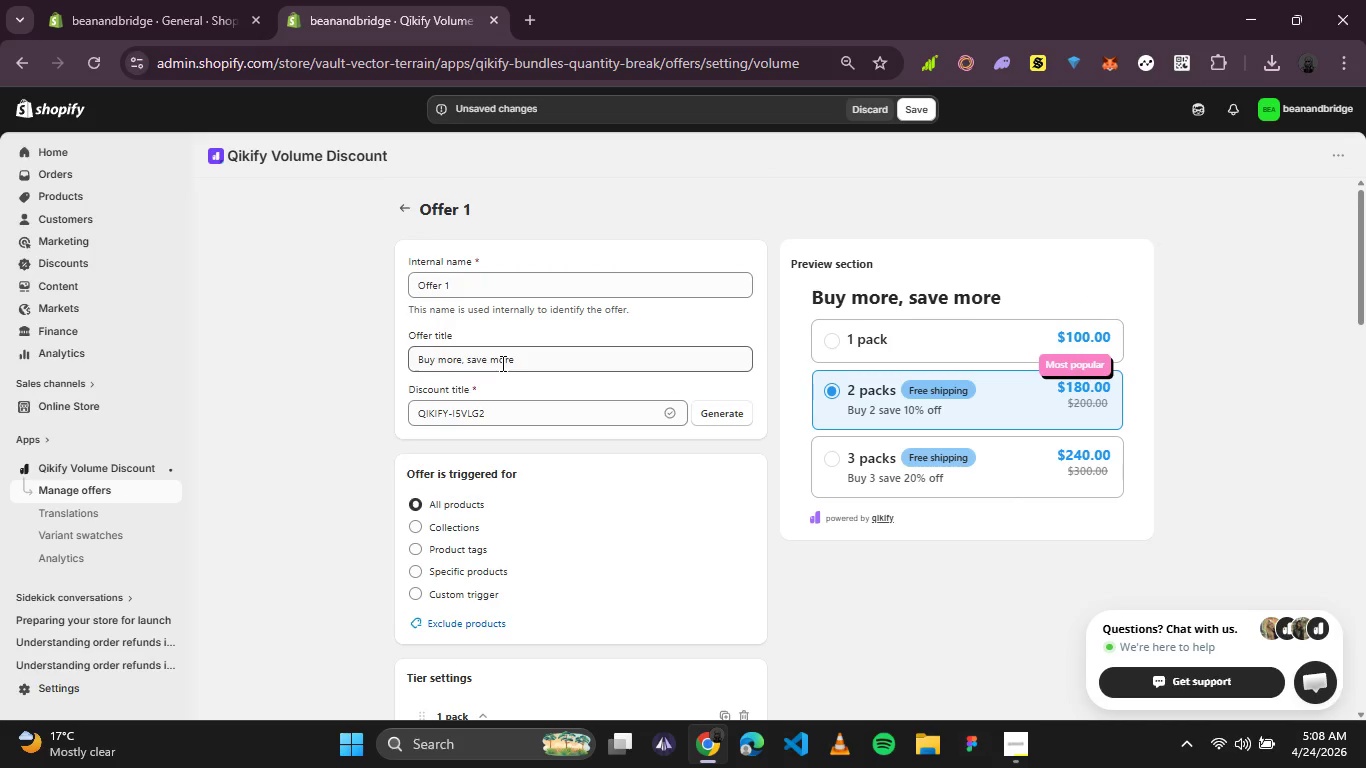 
wait(41.59)
 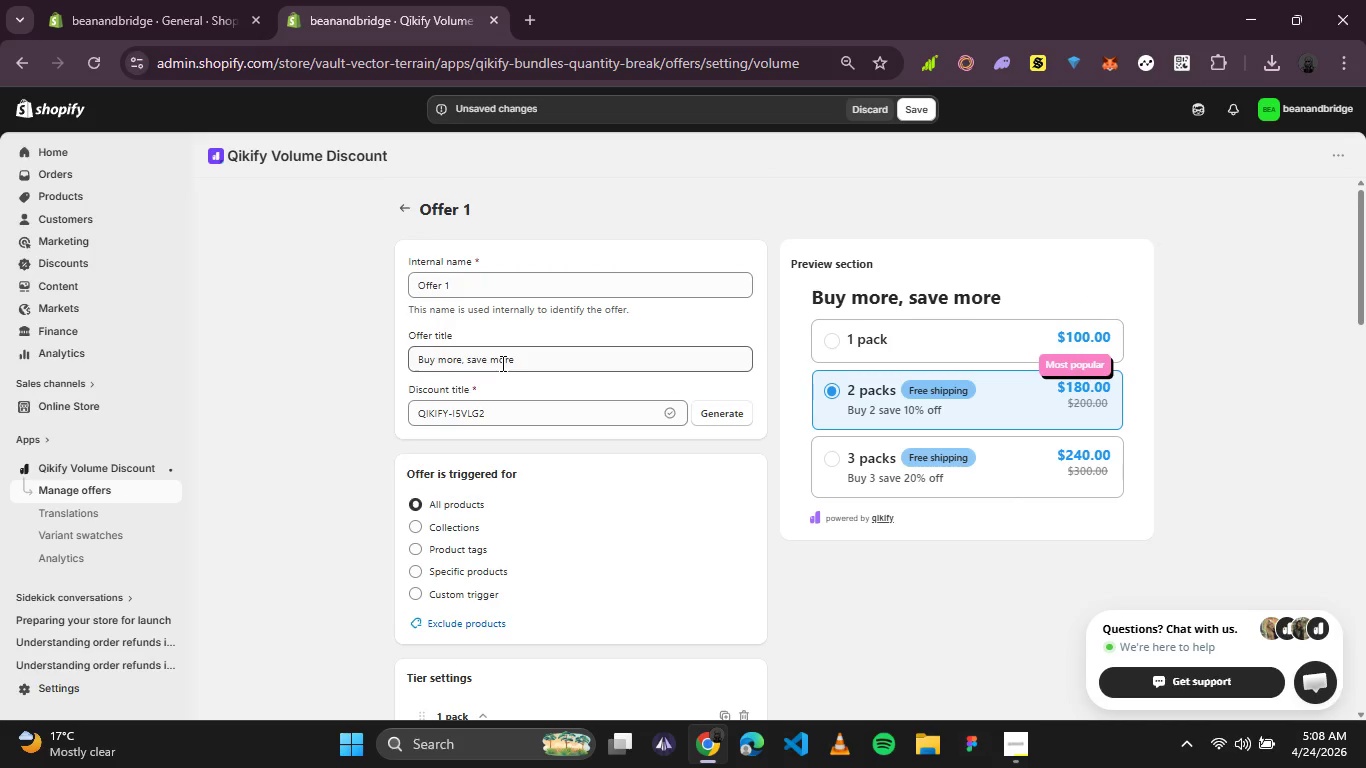 
left_click_drag(start_coordinate=[519, 360], to_coordinate=[385, 367])
 